 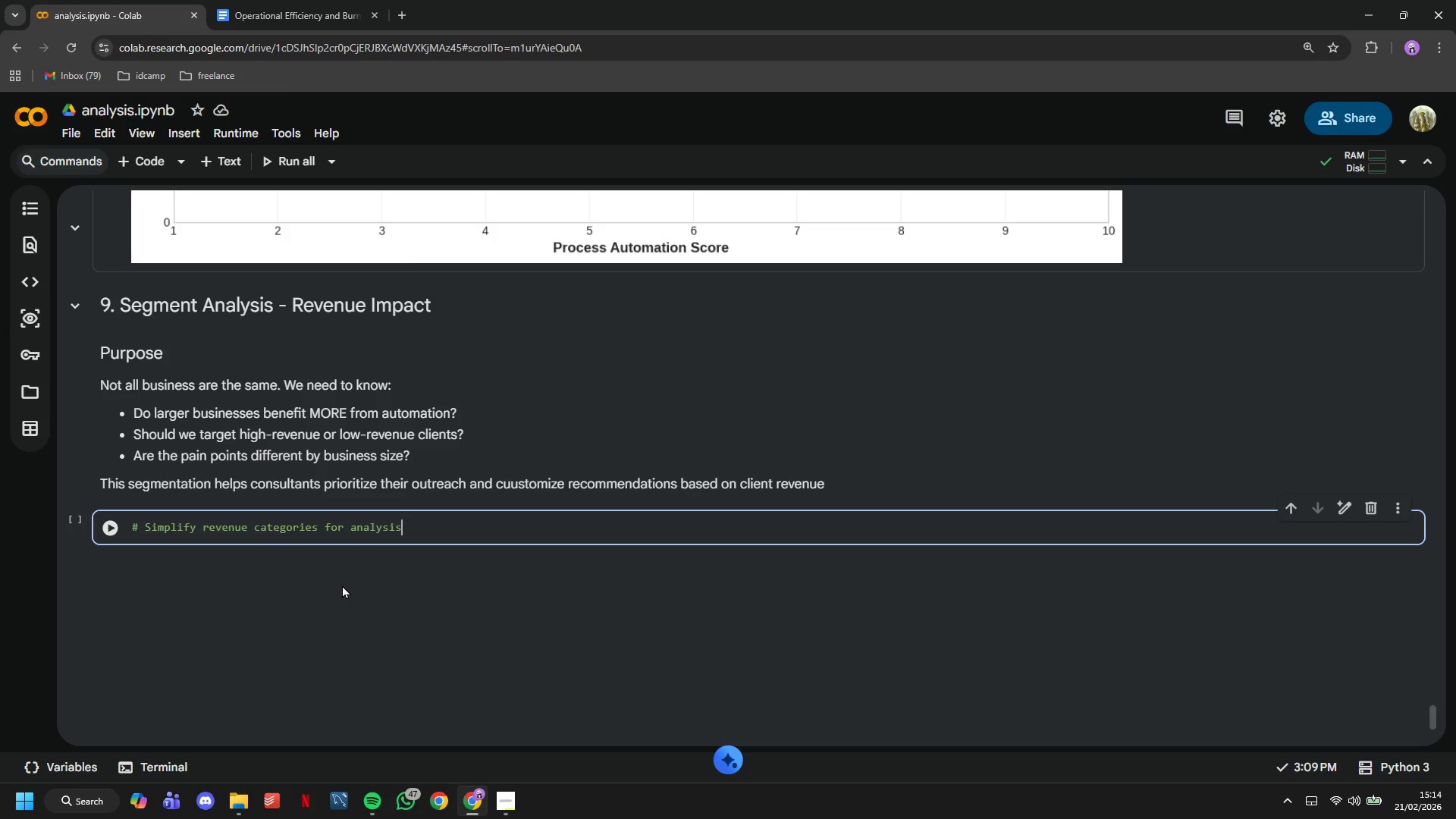 
key(Enter)
 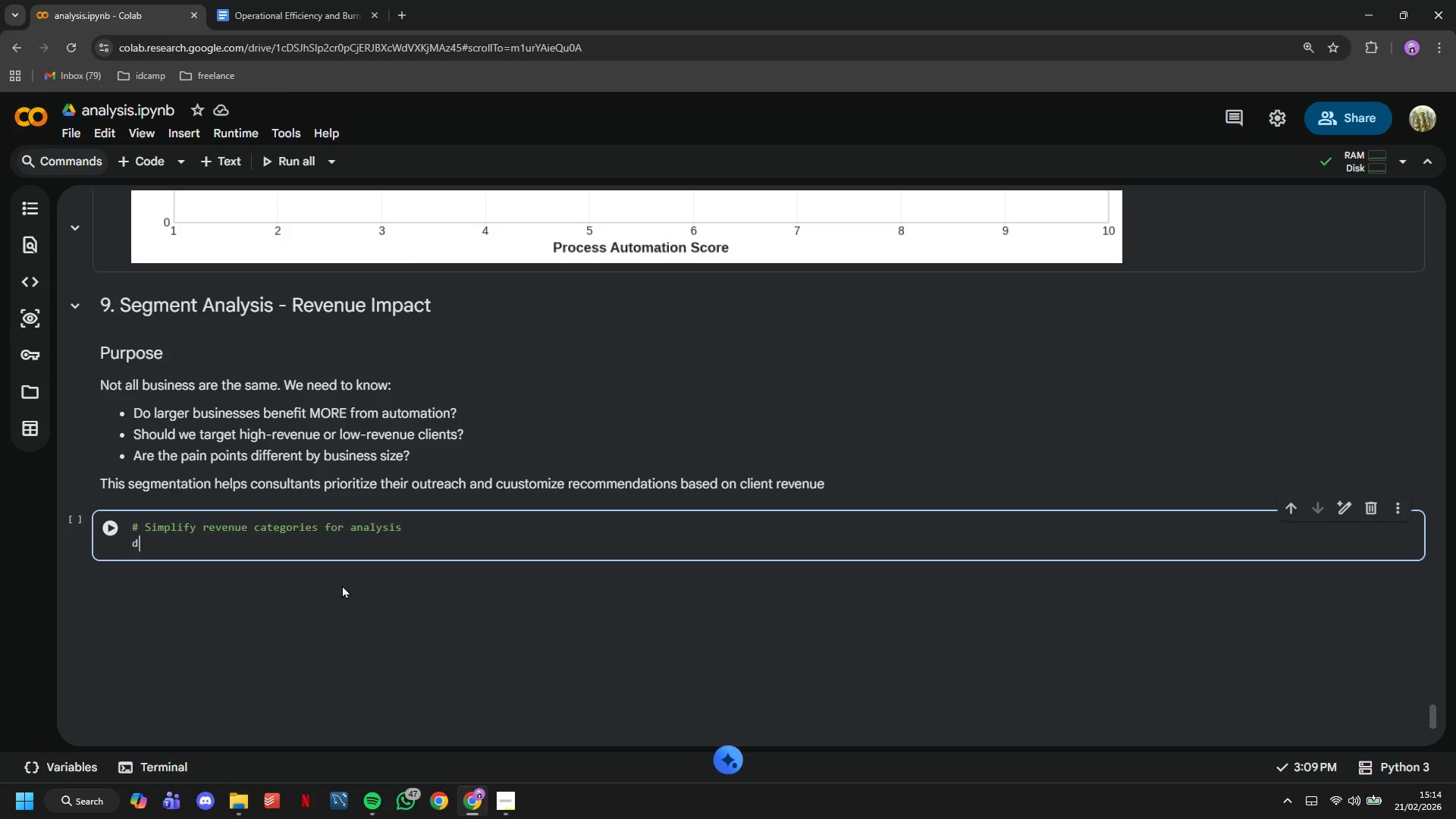 
type(df)
 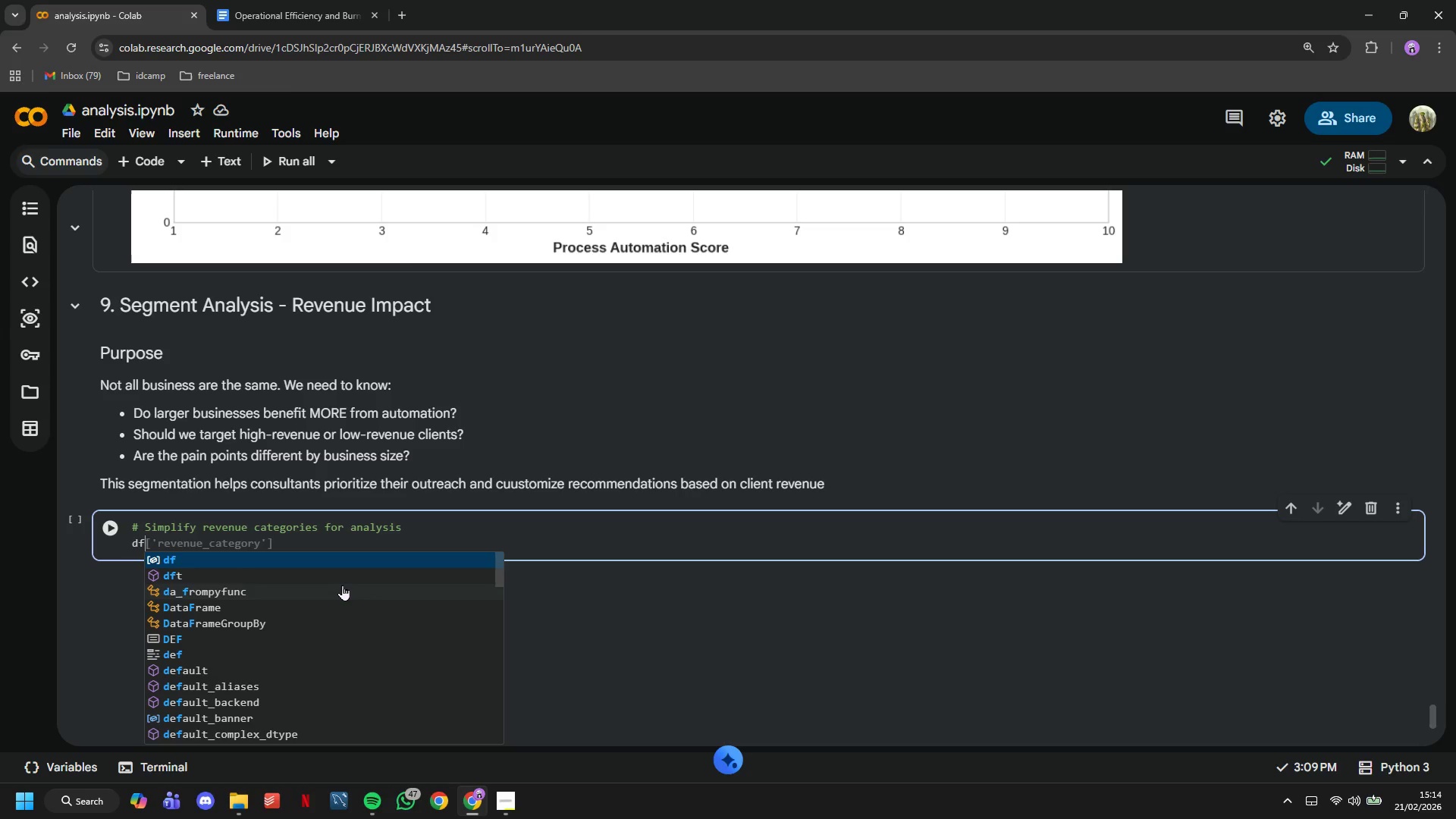 
wait(27.23)
 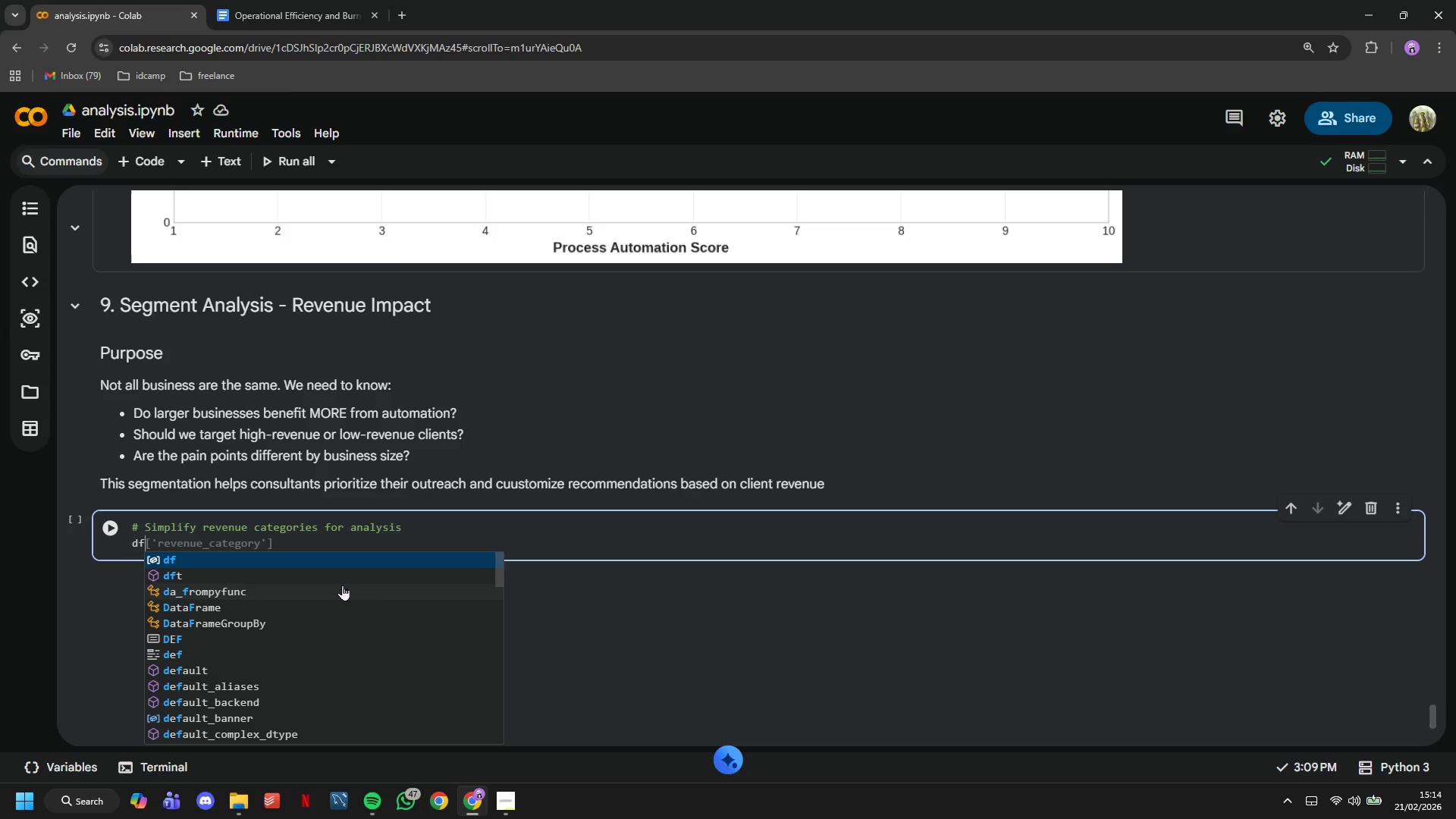 
type(['revenue_CATEGORY)
 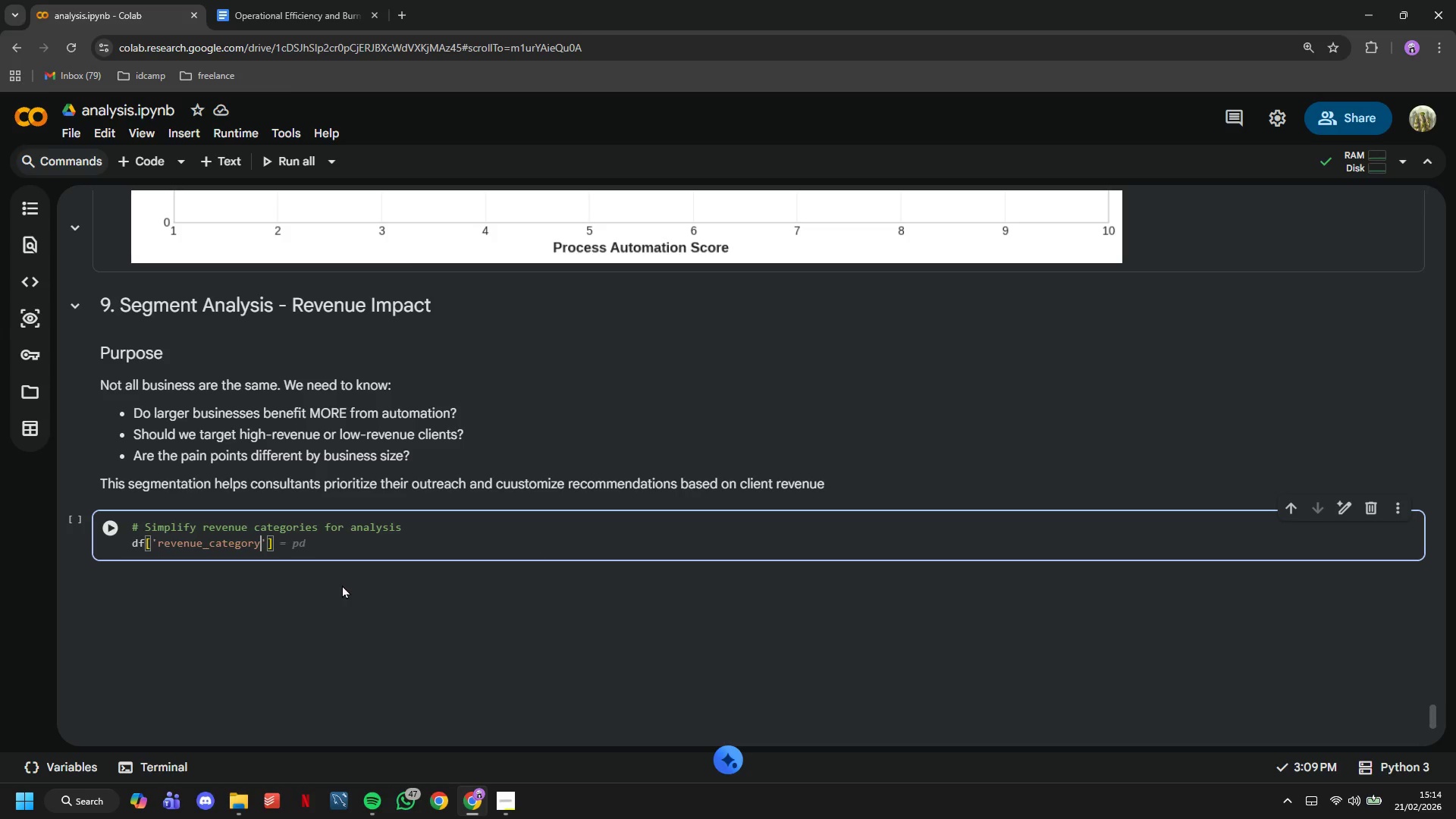 
wait(6.72)
 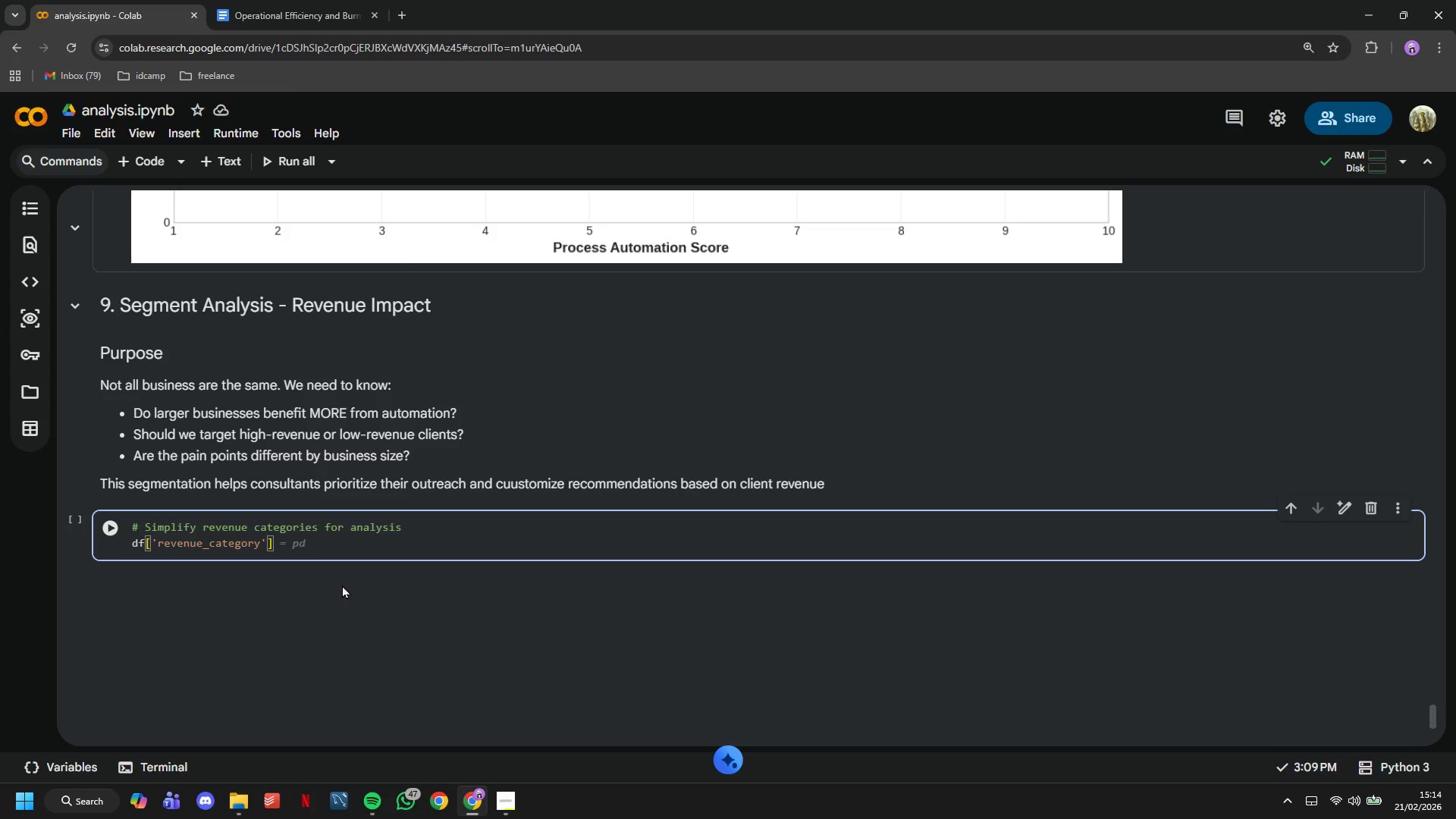 
key(Shift+ArrowRight)
 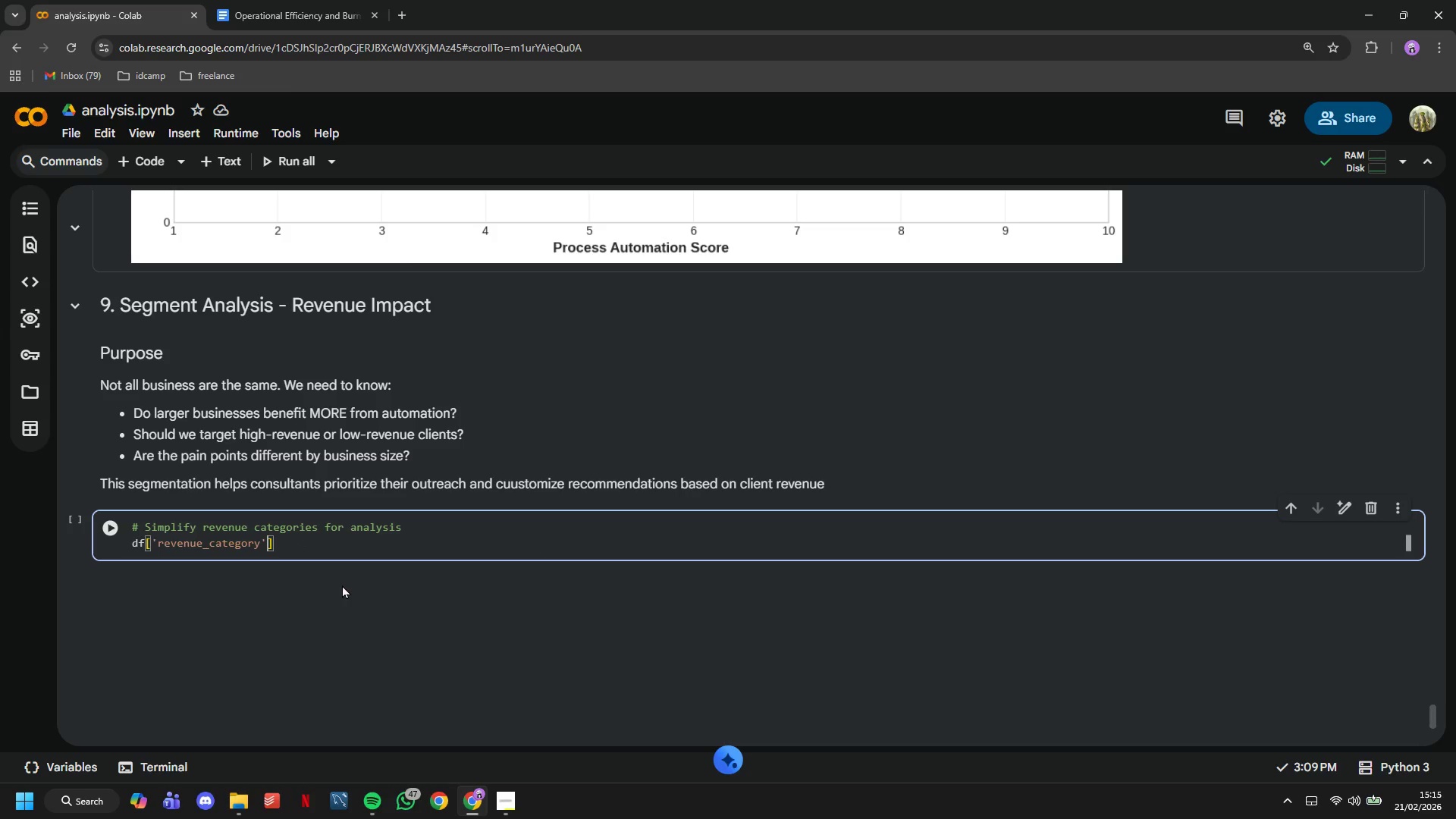 
key(Shift+ArrowRight)
 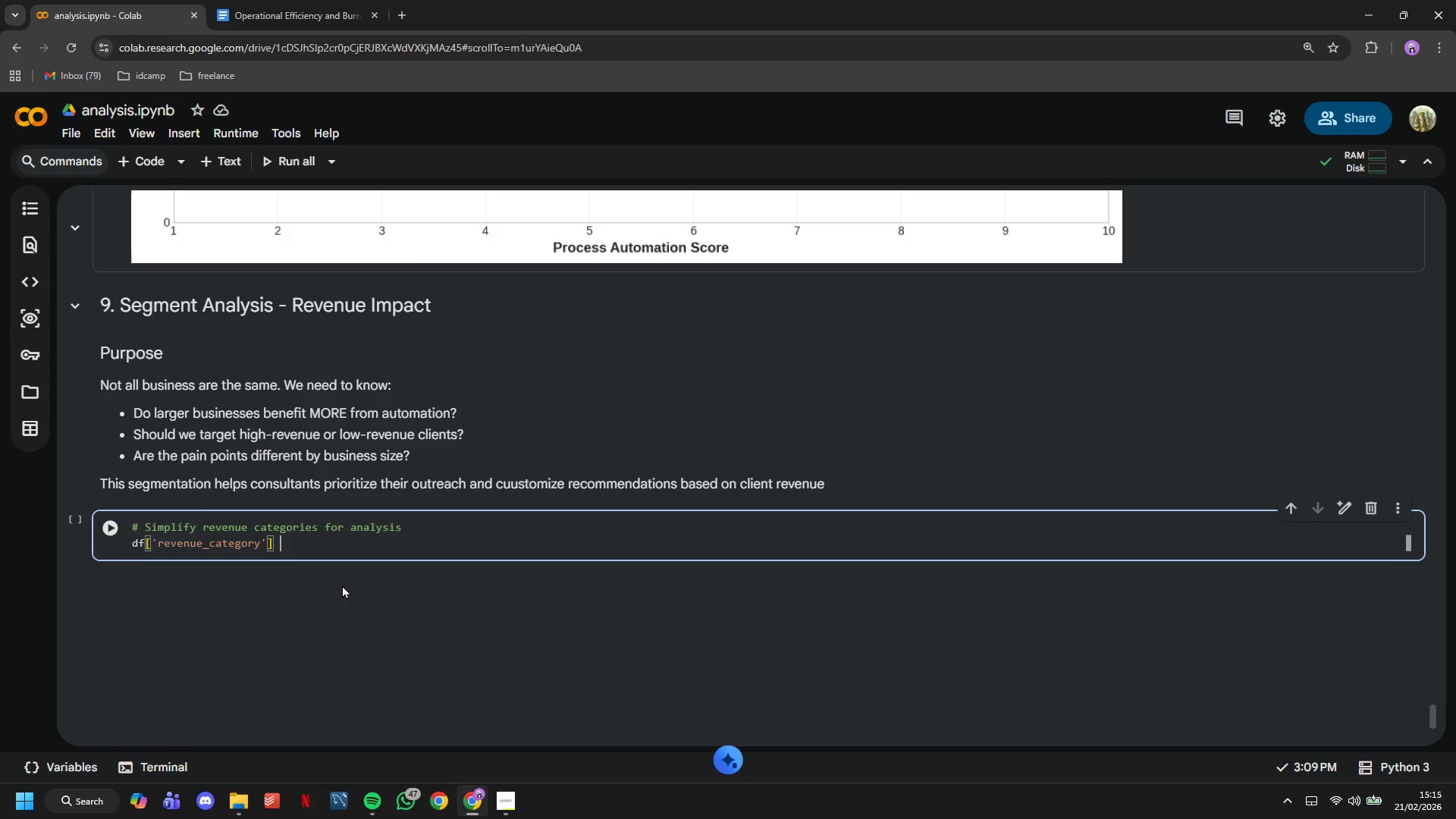 
type( + DF['revenue_)
 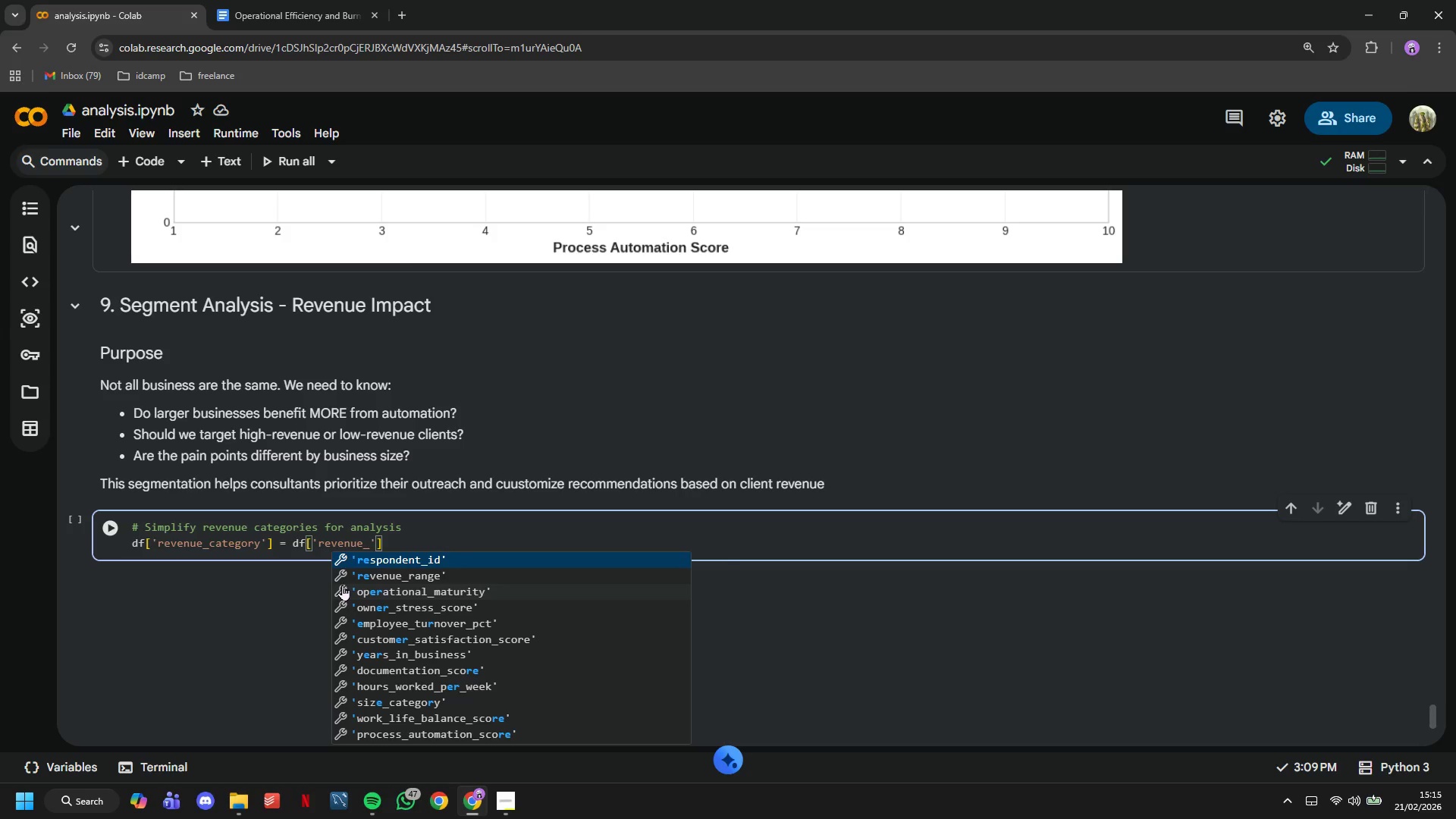 
wait(8.77)
 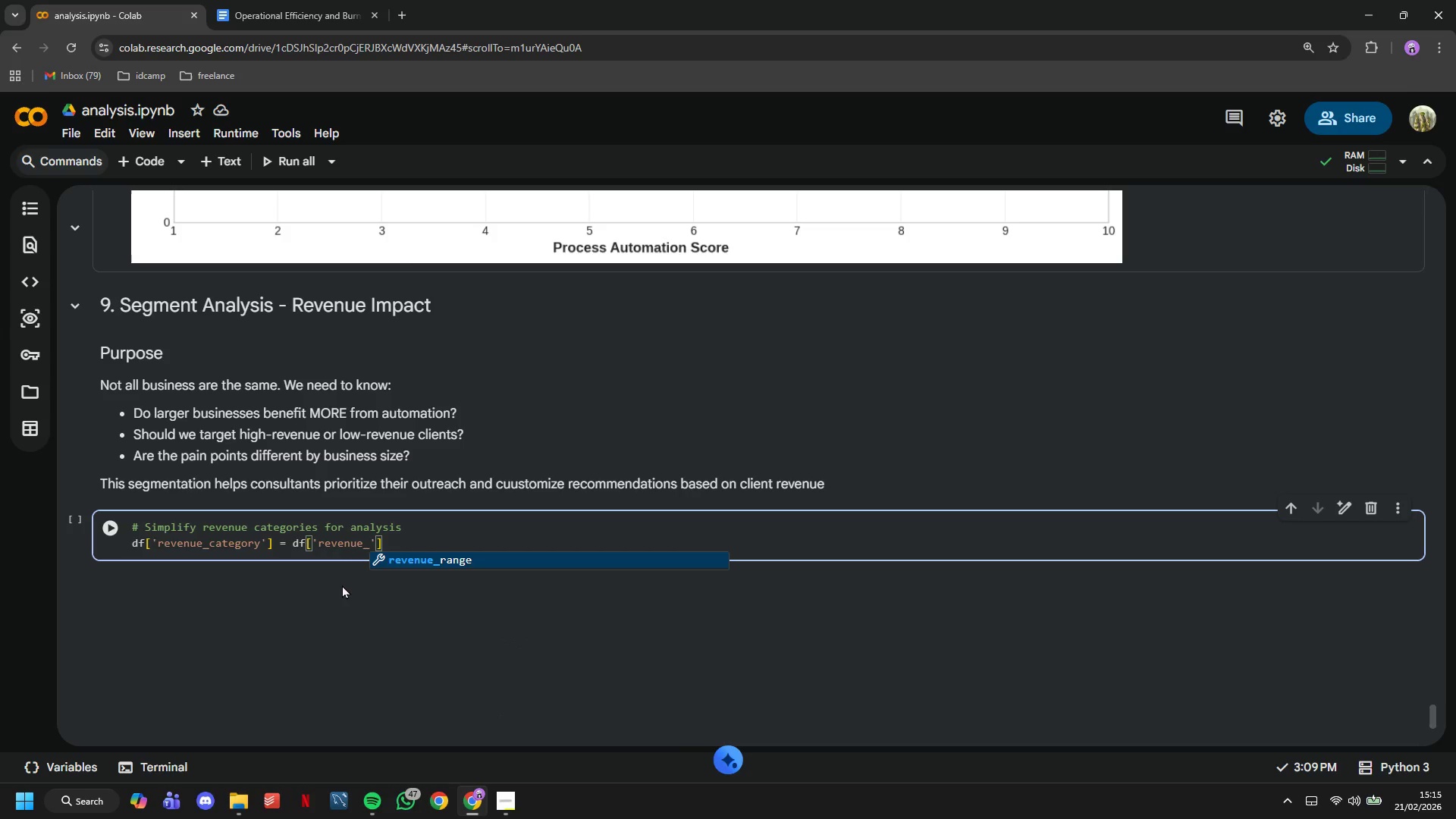 
type(range)
 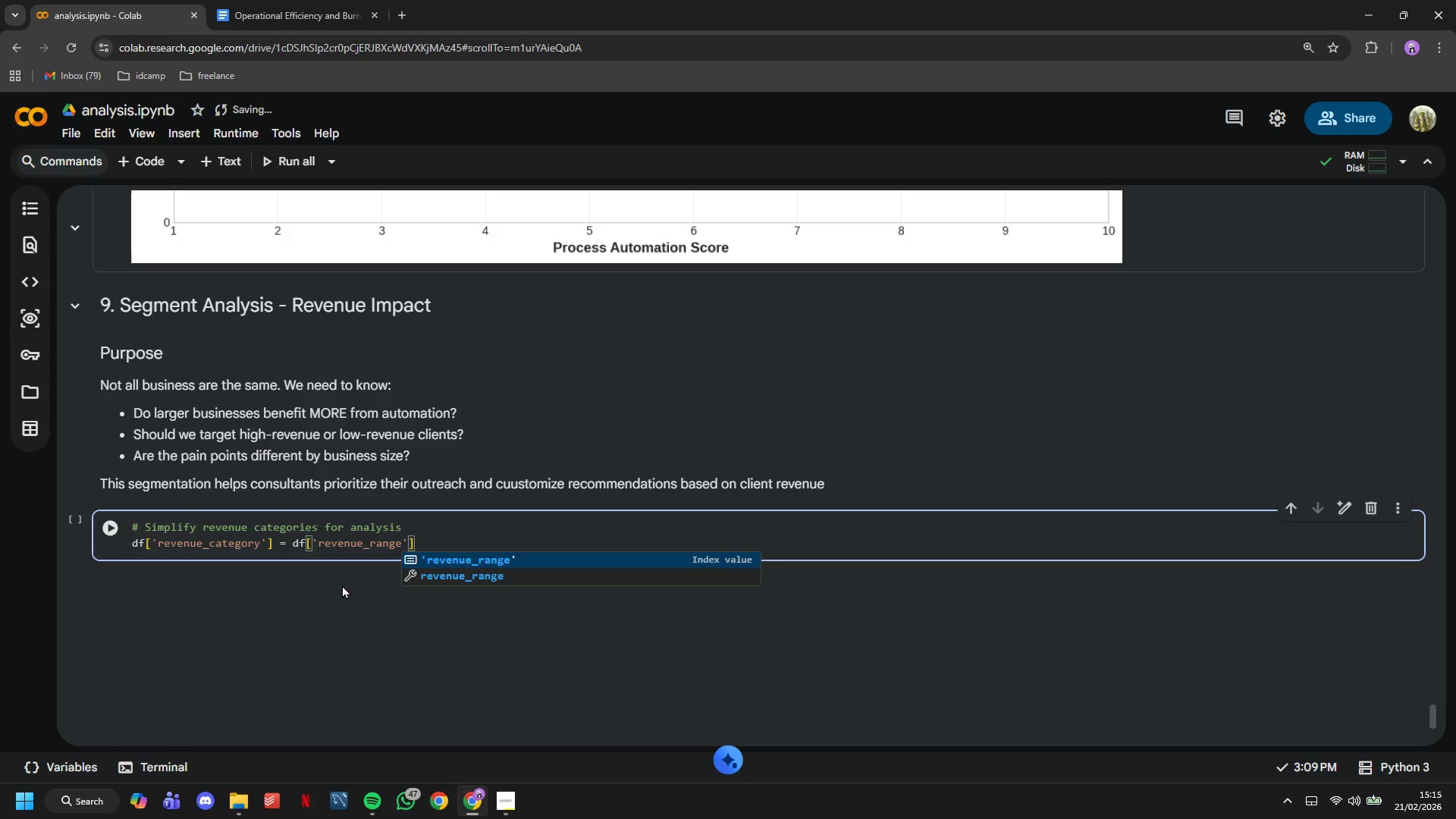 
key(ArrowRight)
 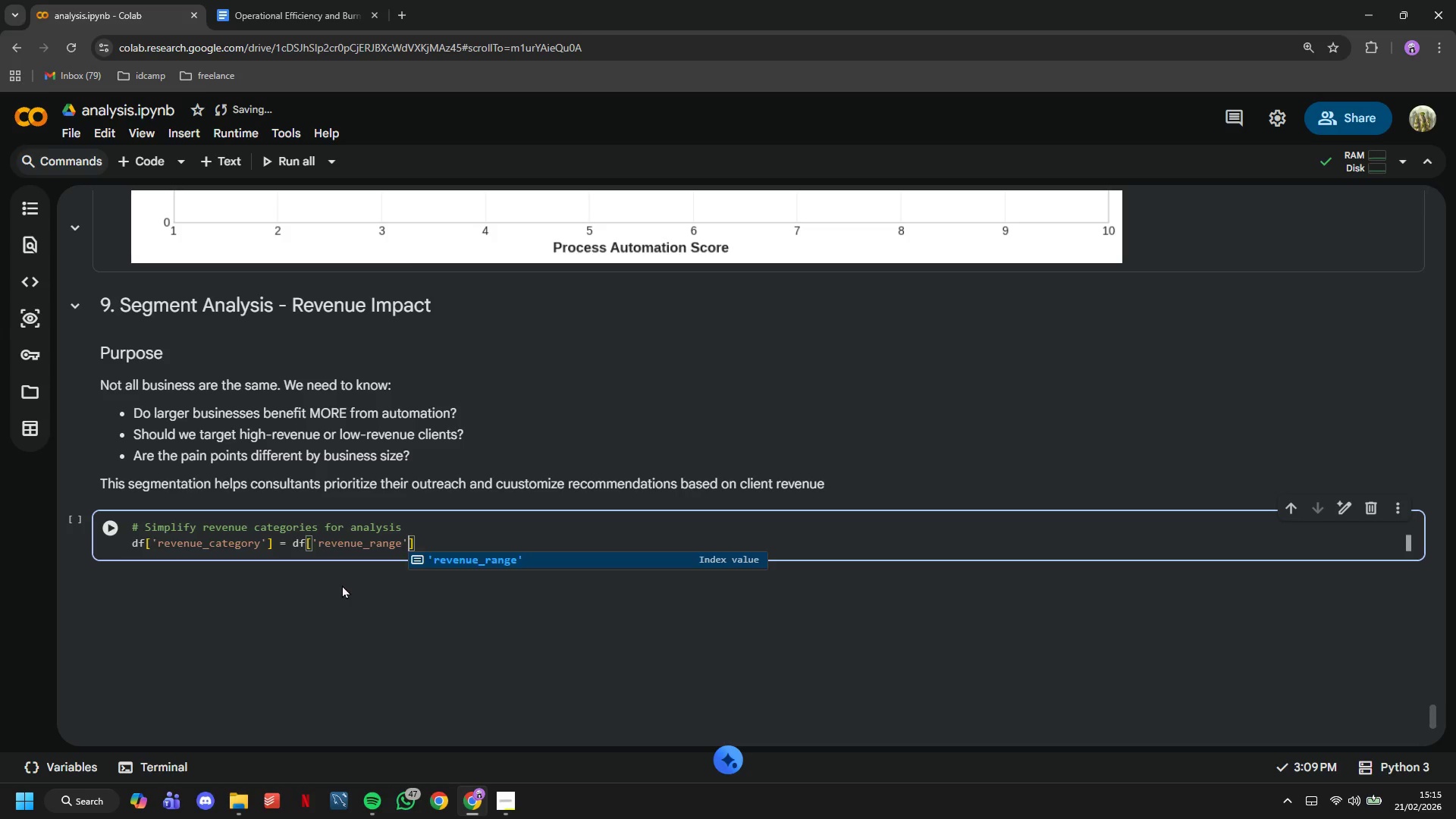 
key(ArrowRight)
 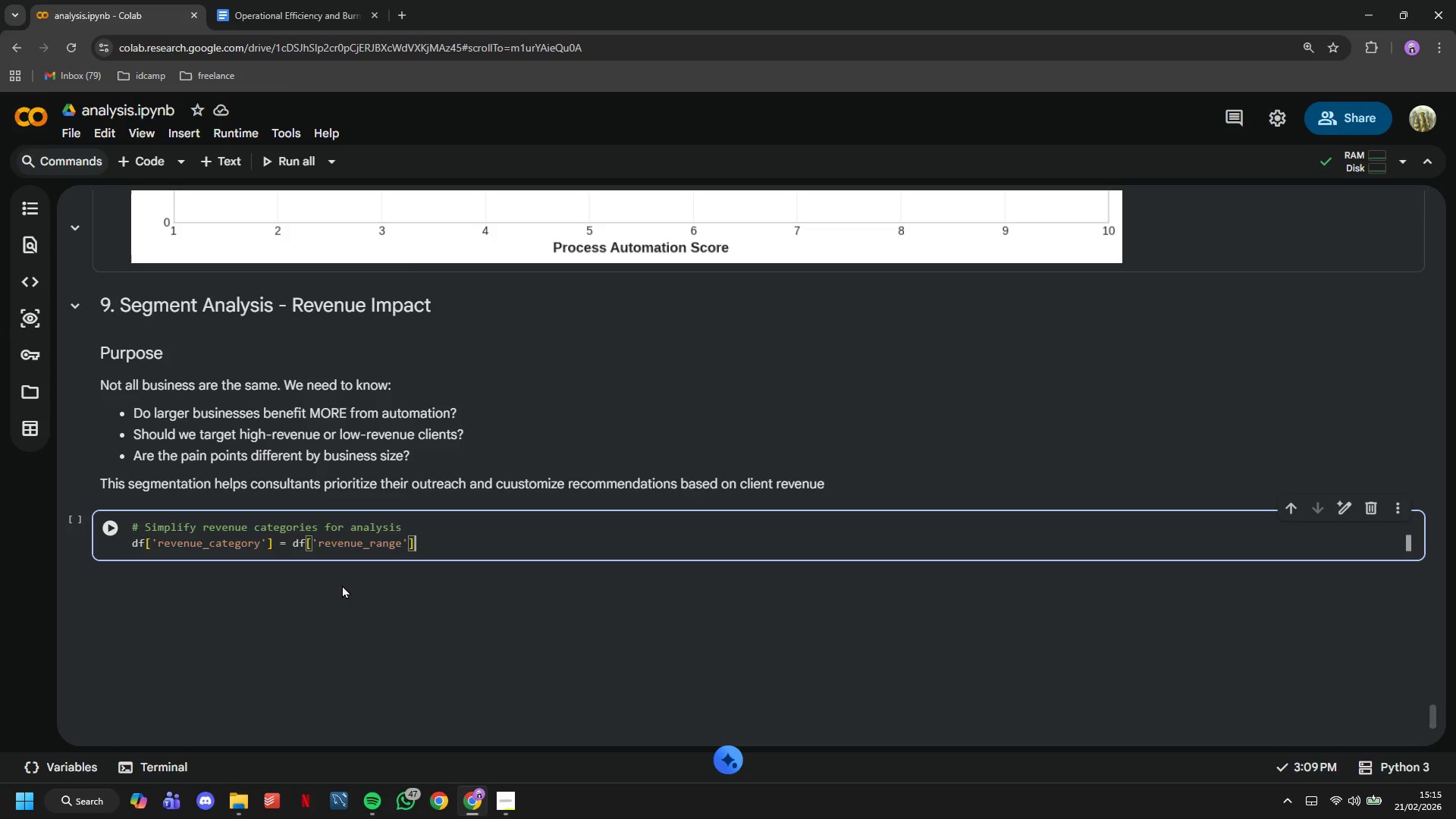 
key(ArrowRight)
 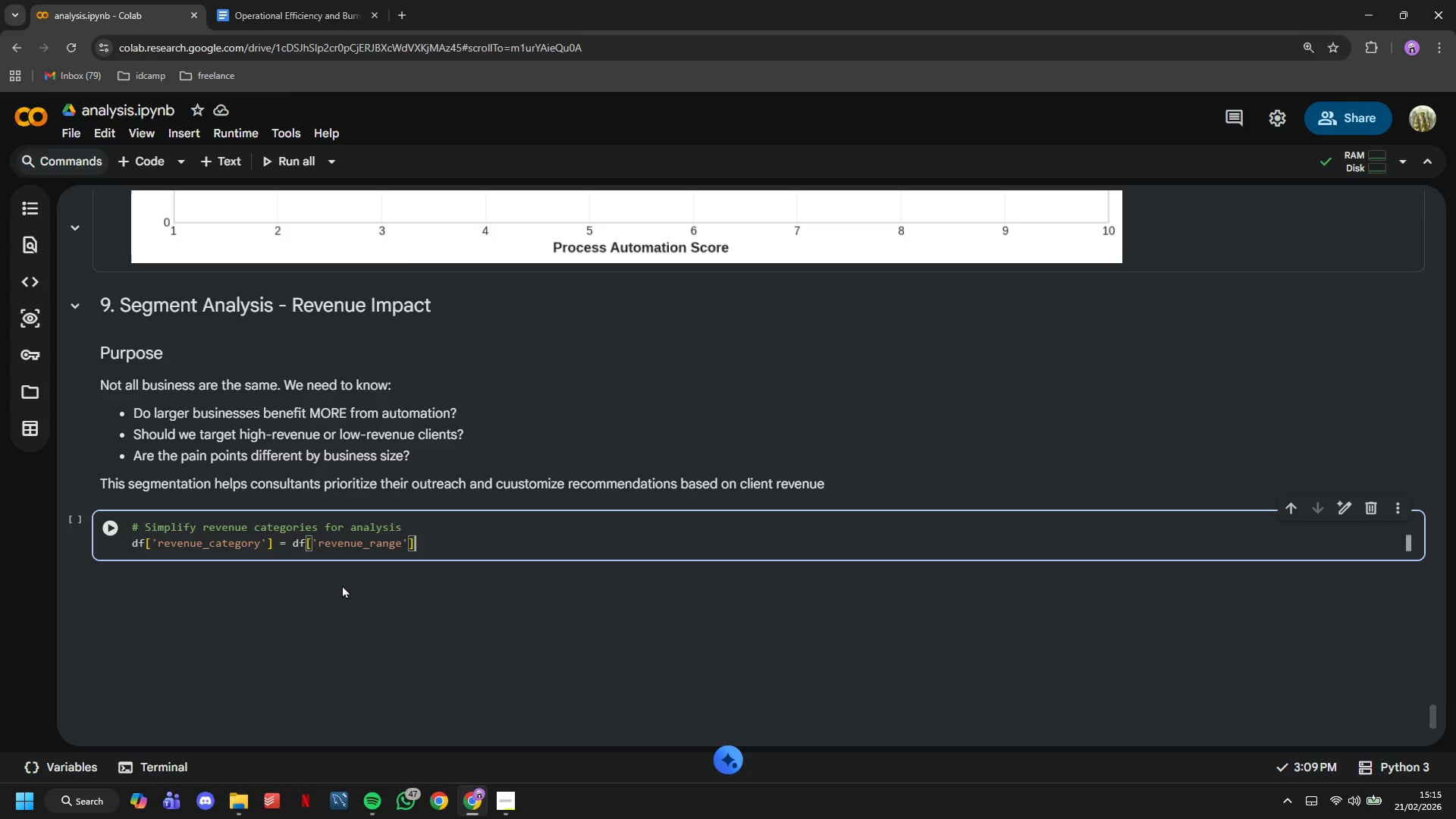 
type(.apply(lamba)
key(Backspace)
type(da x:)
 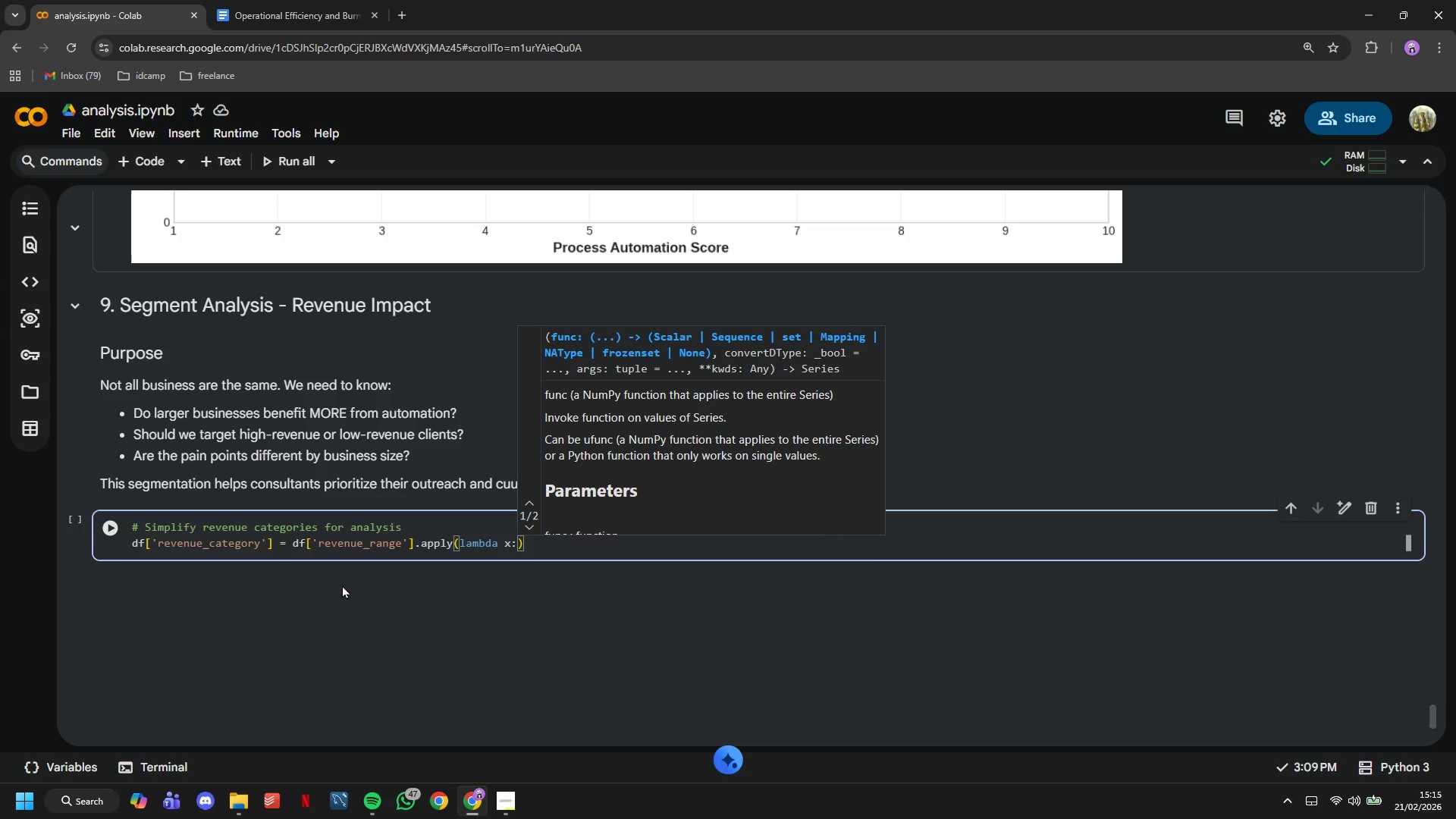 
key(Enter)
 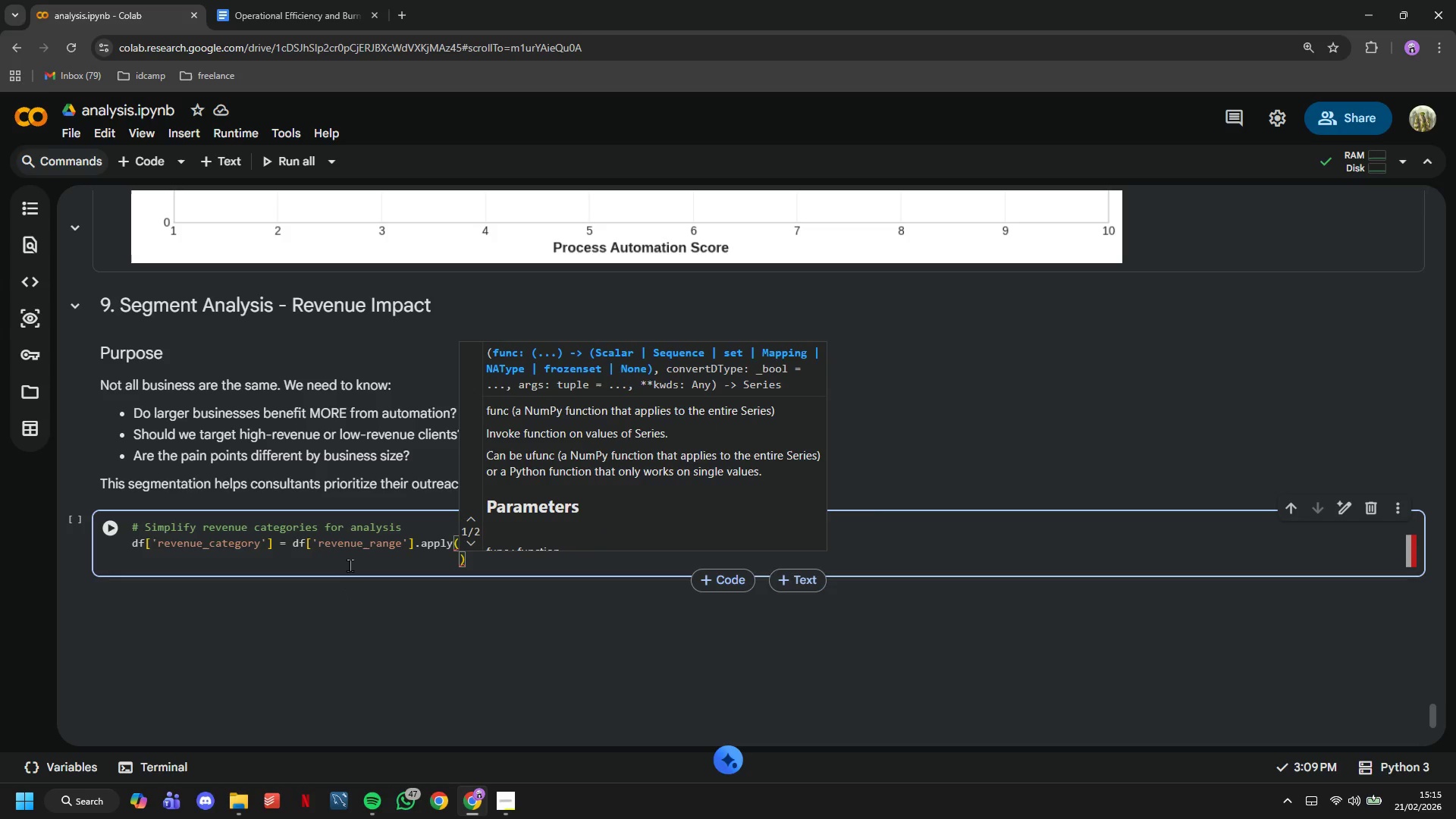 
left_click_drag(start_coordinate=[209, 522], to_coordinate=[214, 521])
 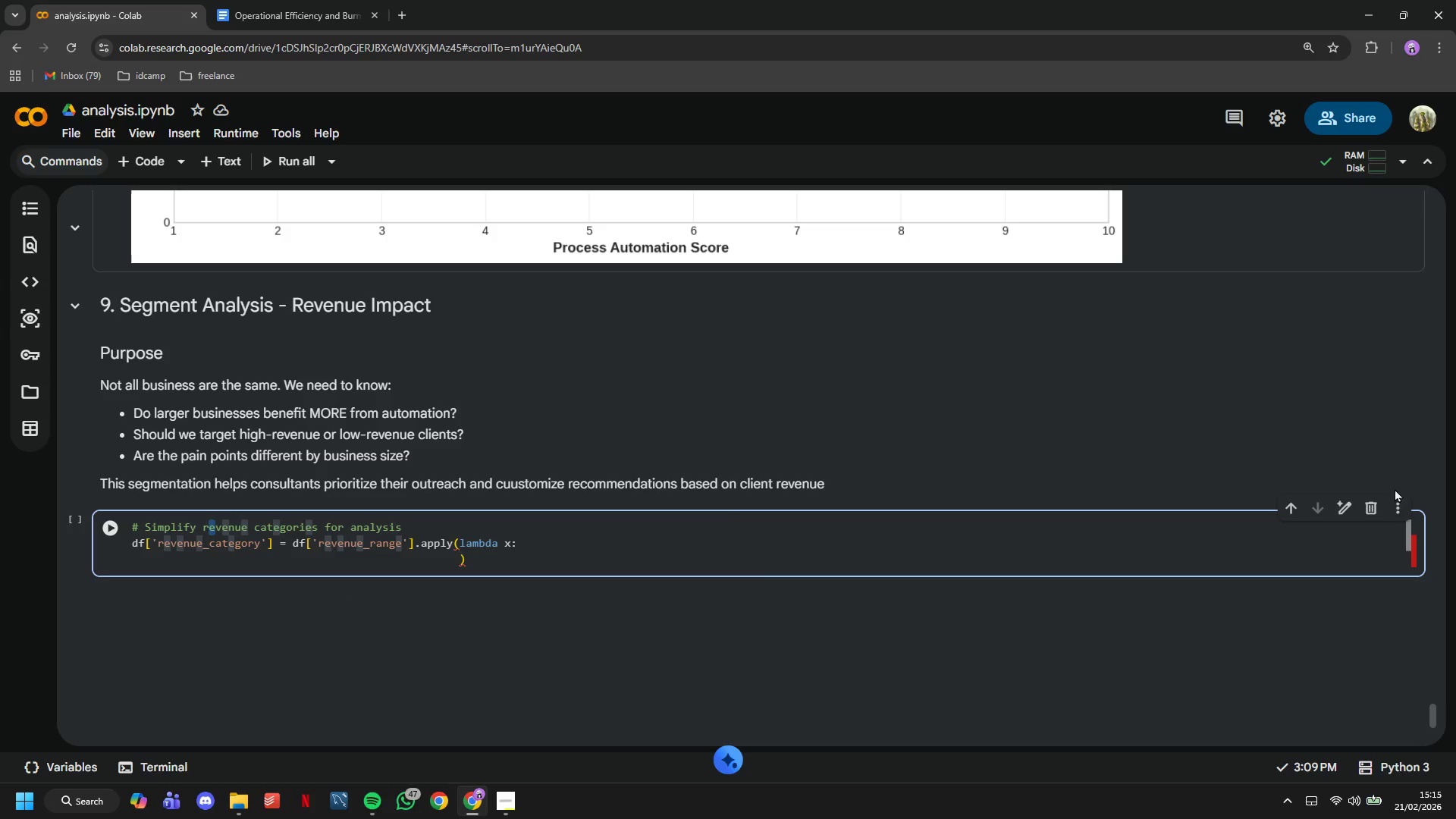 
left_click([1372, 510])
 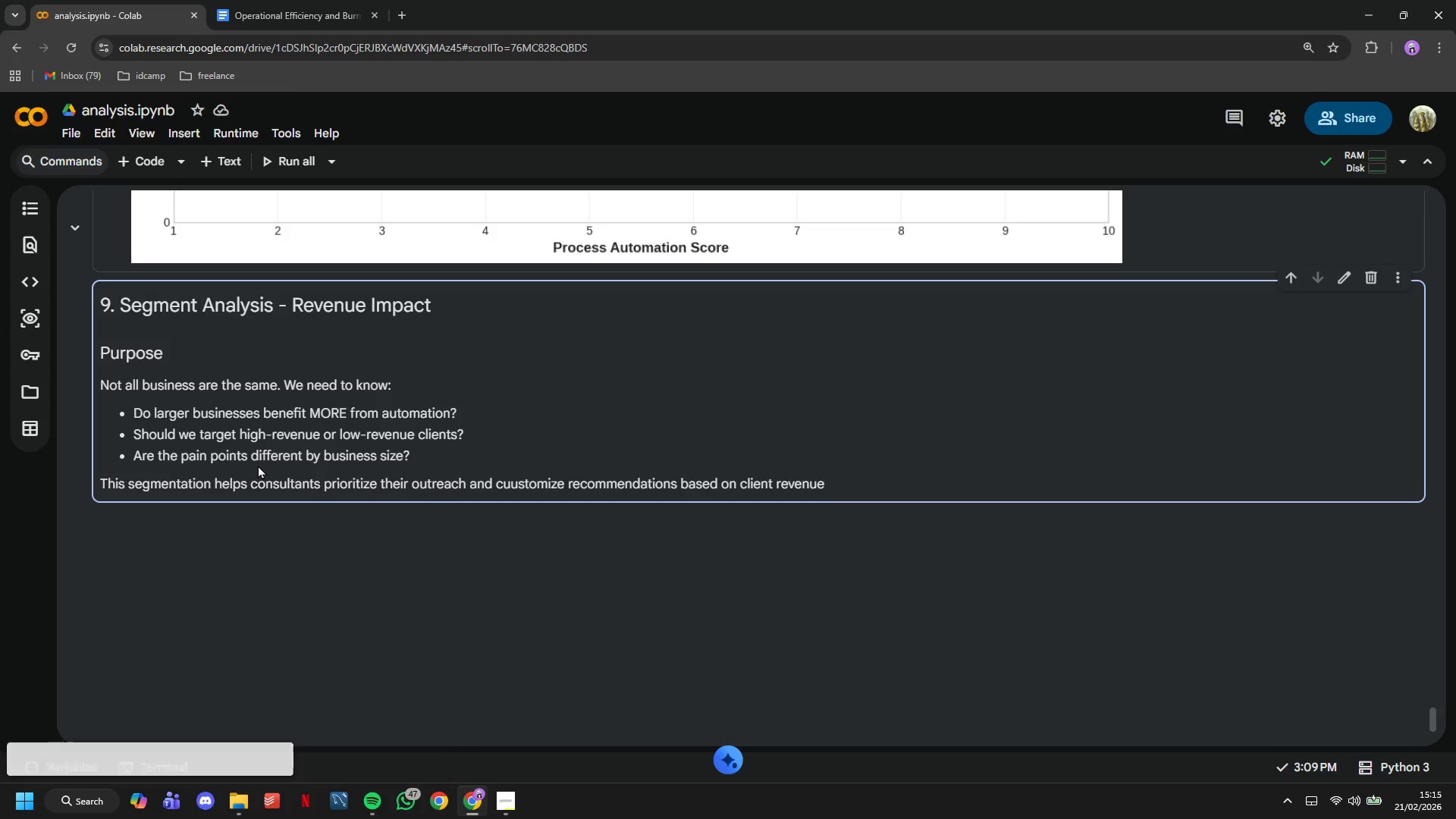 
wait(10.2)
 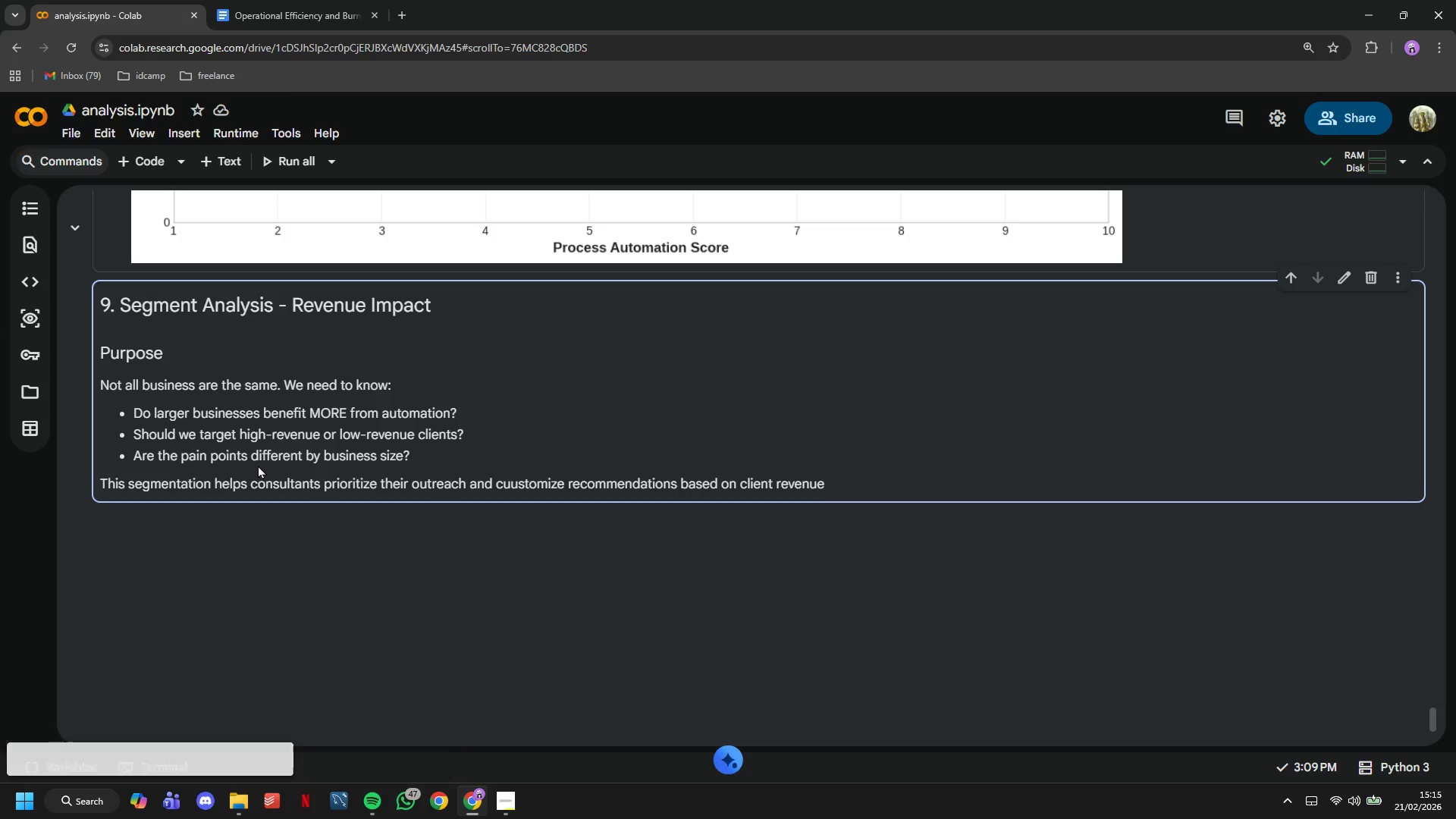 
left_click([263, 406])
 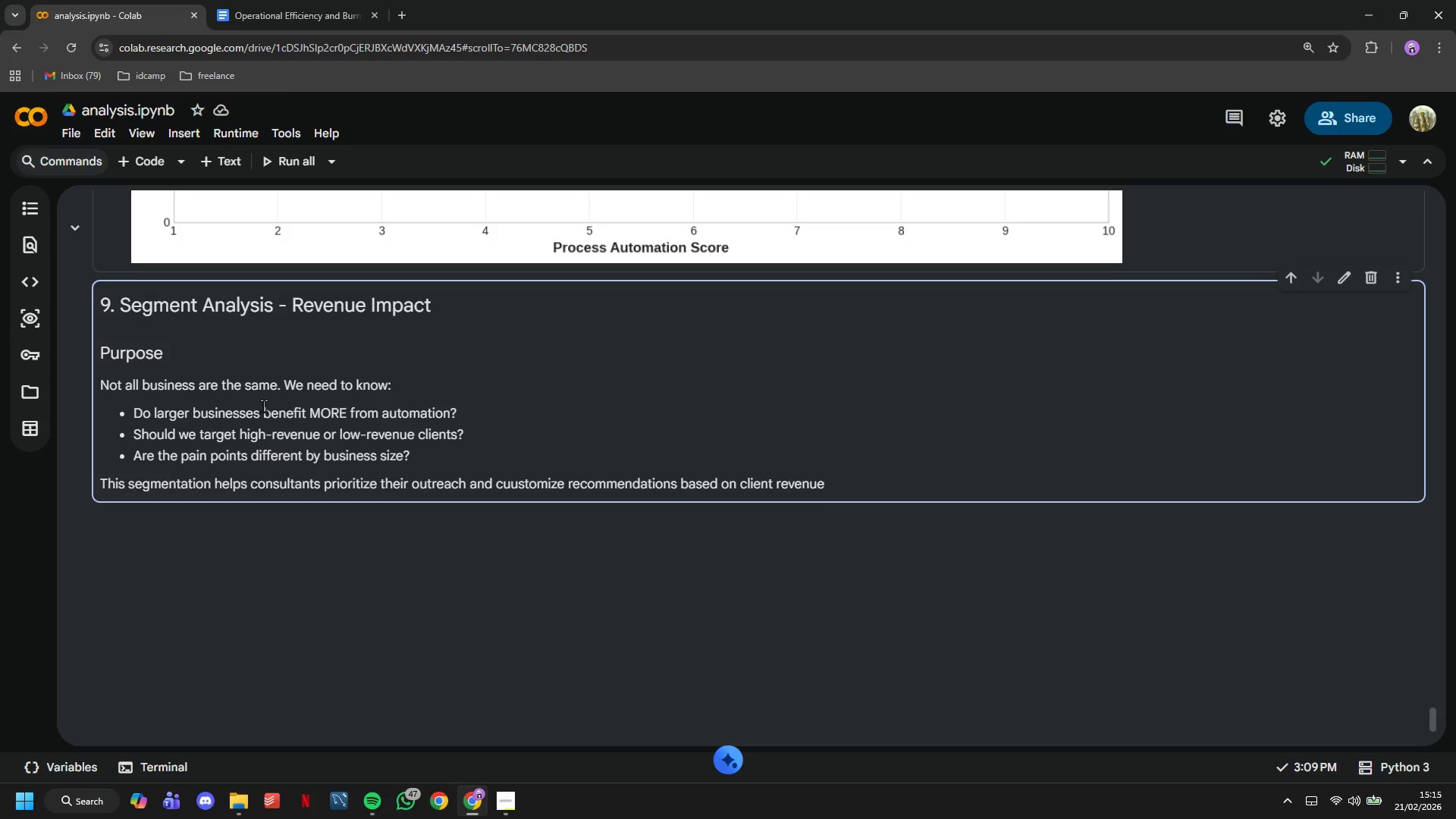 
key(Control+C)
 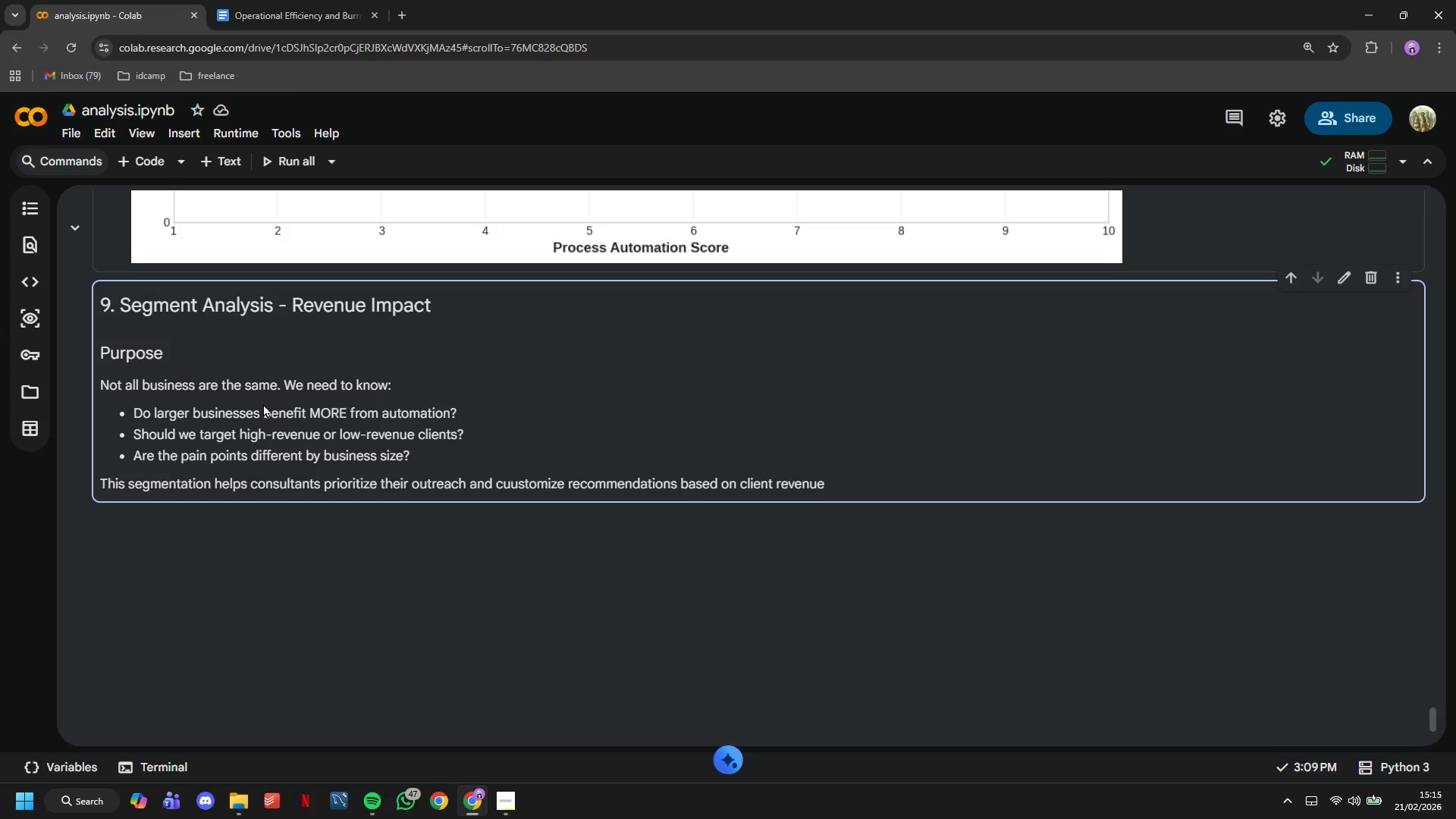 
key(Control+V)
 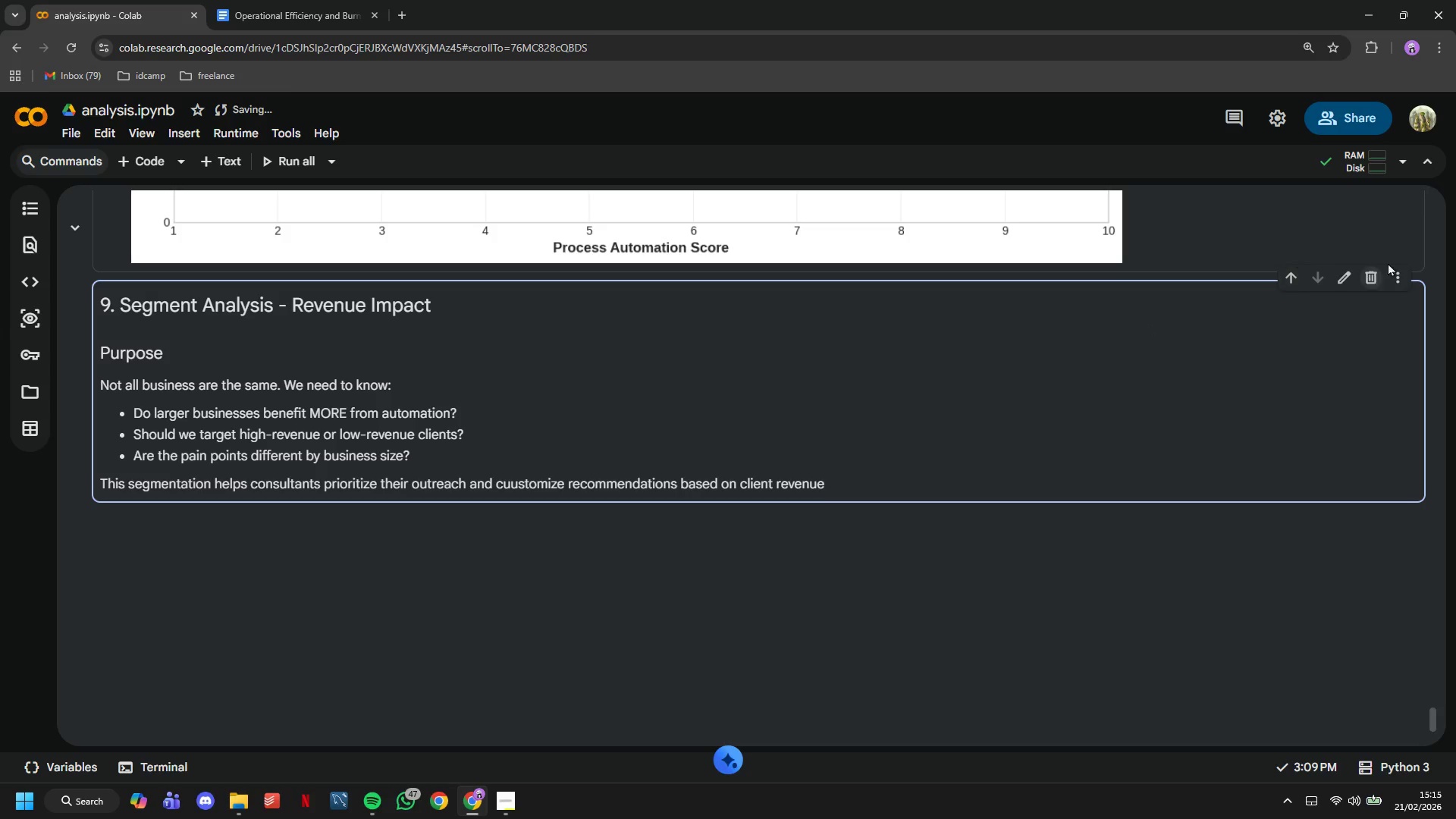 
left_click([1398, 279])
 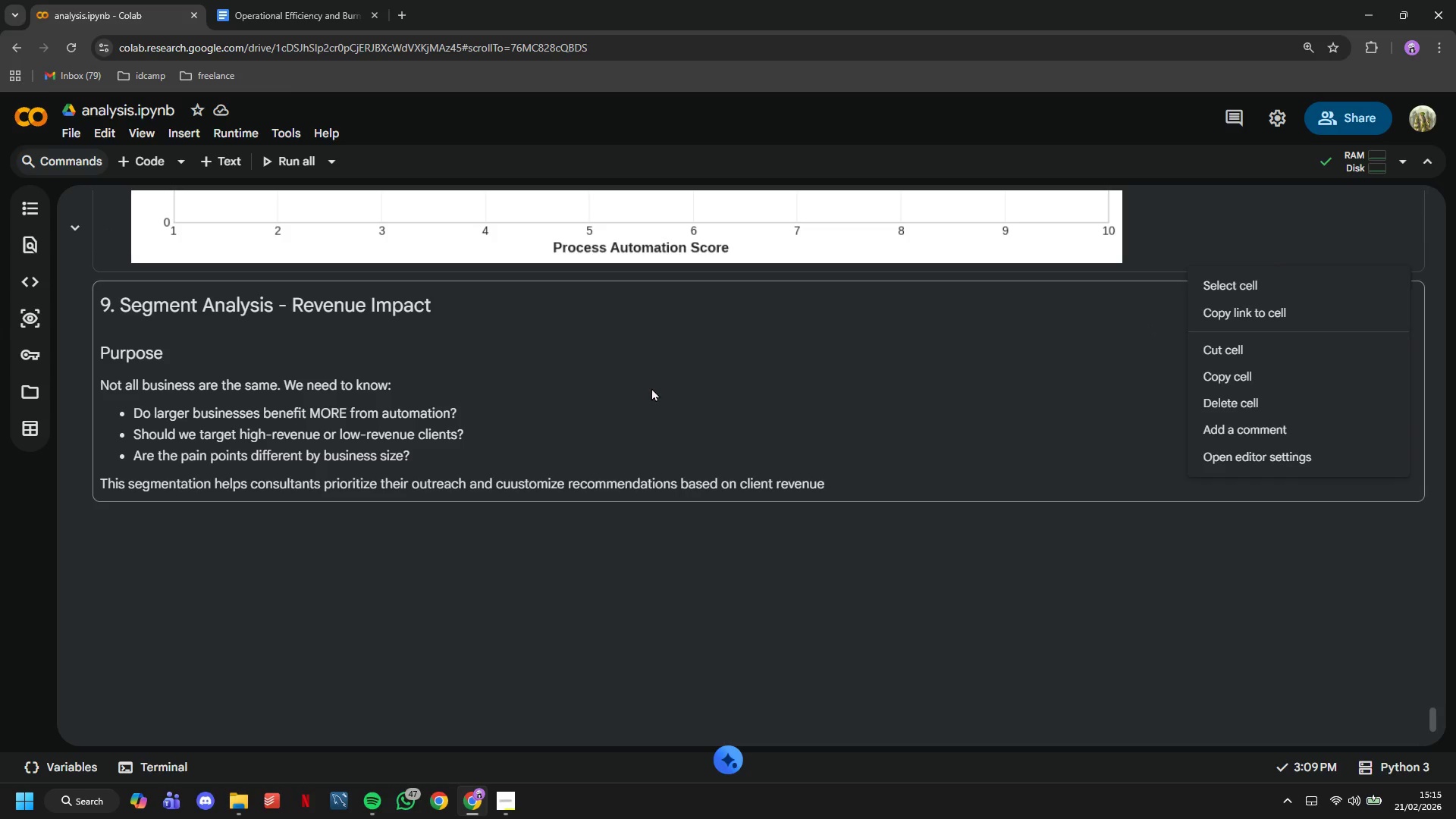 
key(Control+V)
 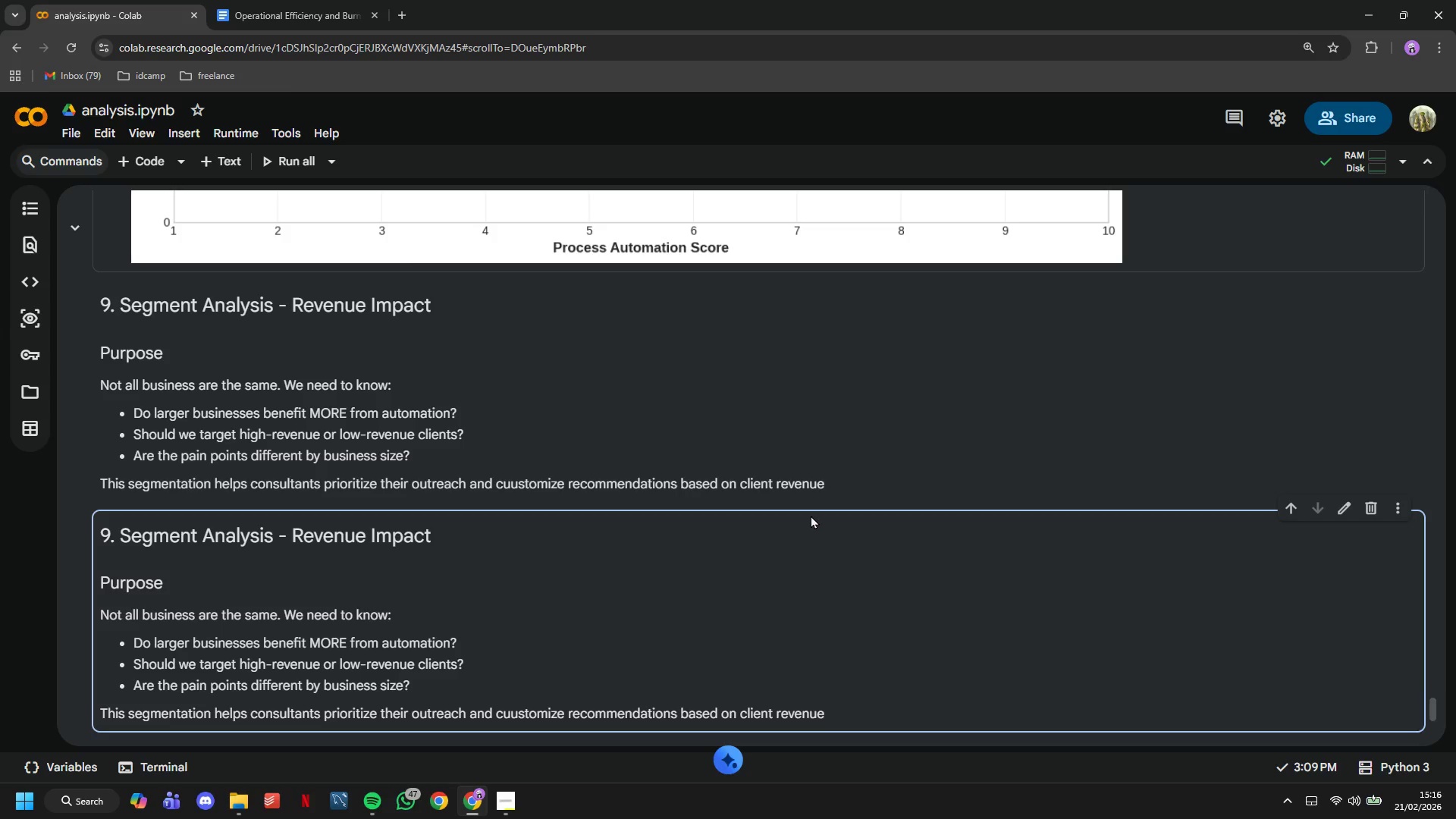 
wait(13.55)
 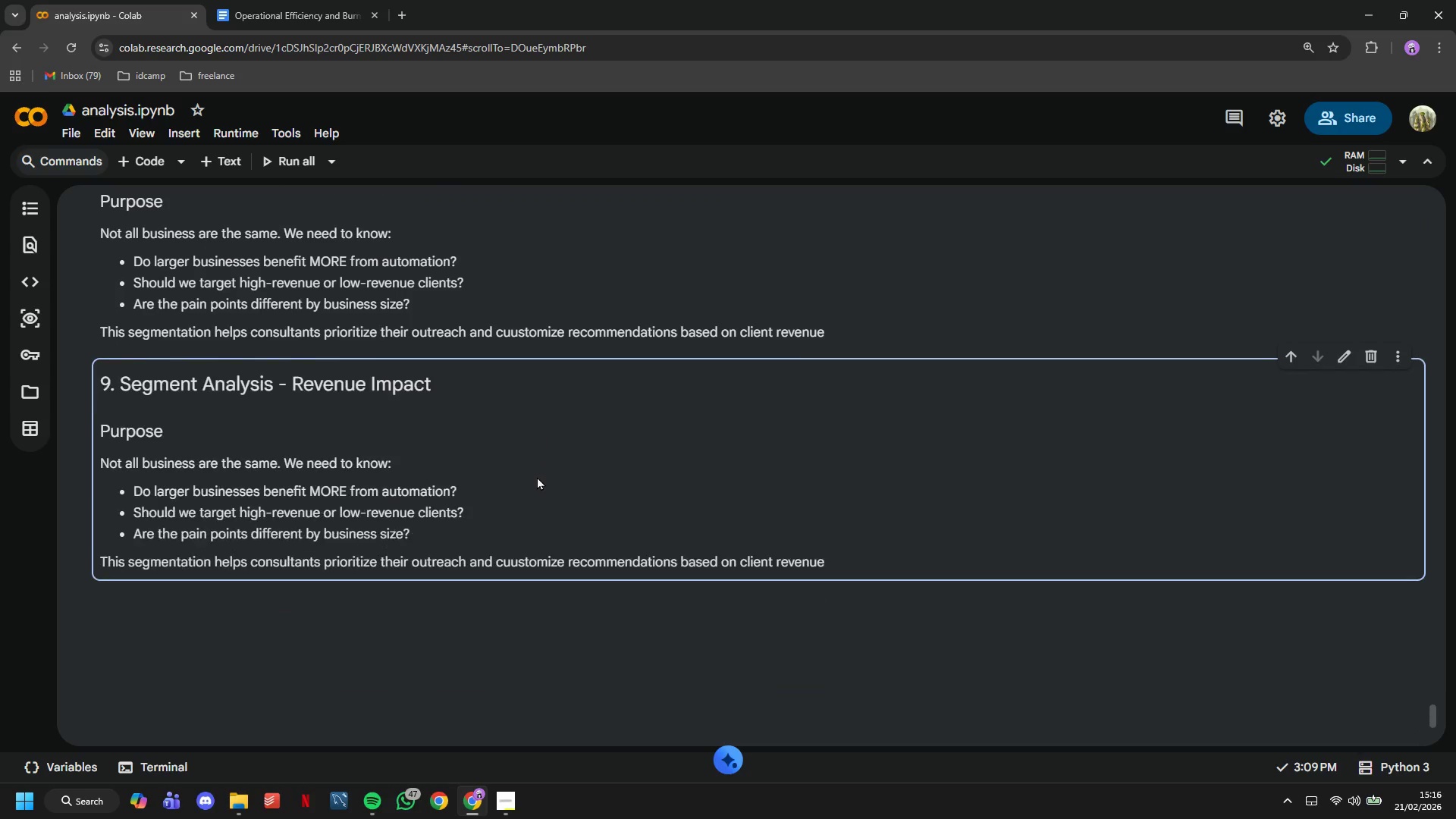 
double_click([537, 476])
 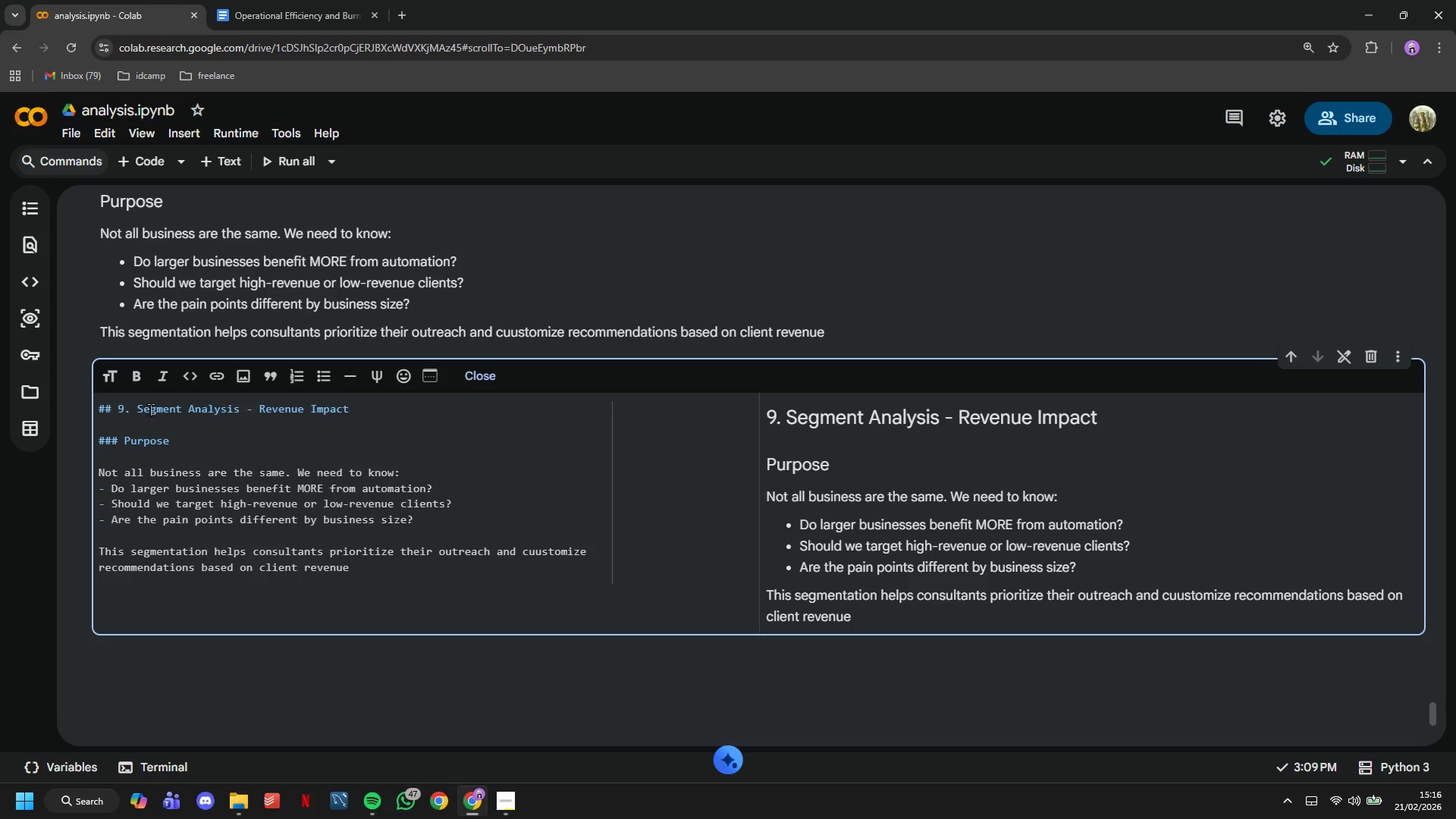 
scroll: coordinate [552, 457], scroll_direction: down, amount: 2.0
 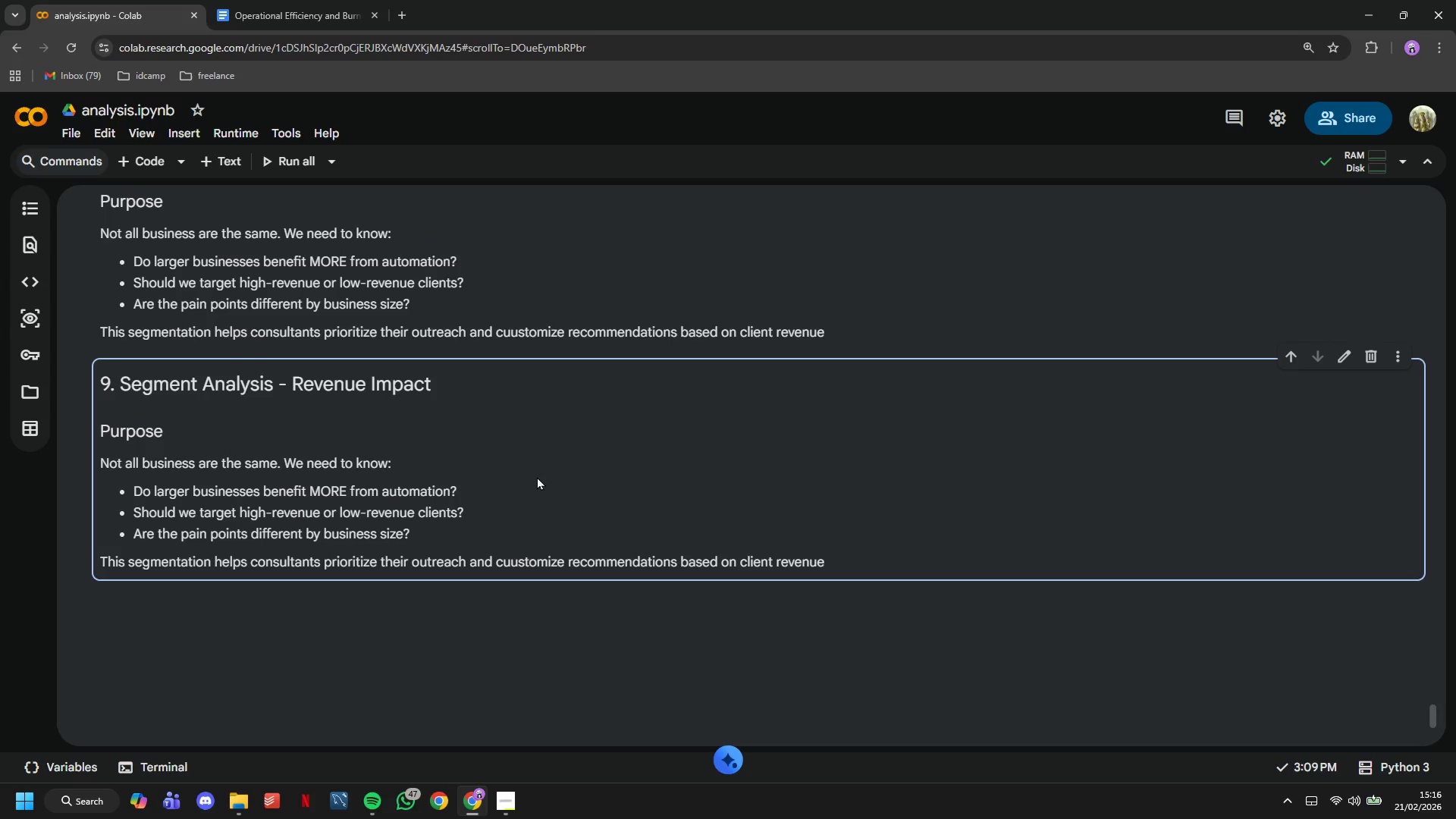 
left_click([134, 413])
 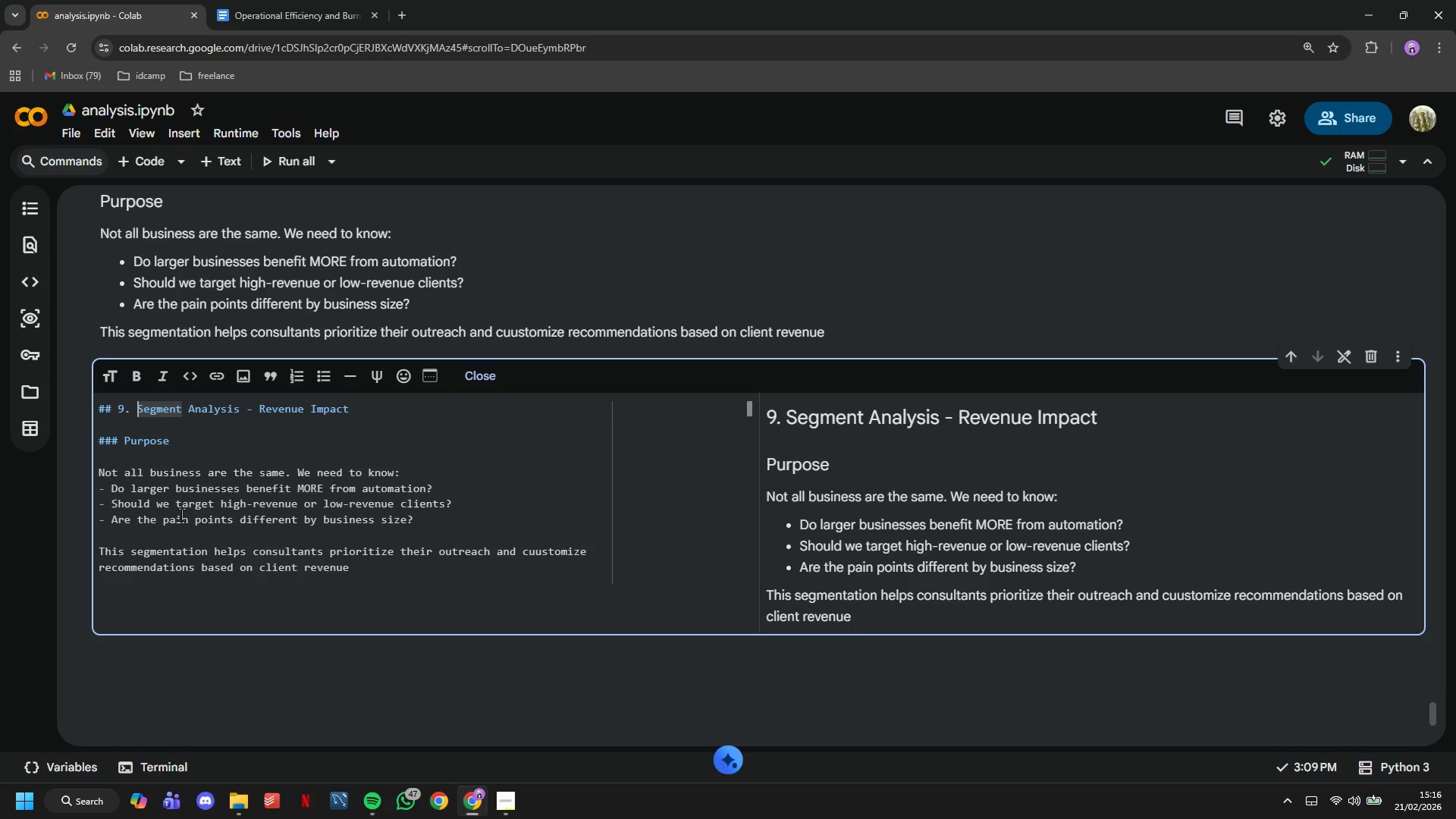 
key(ArrowLeft)
 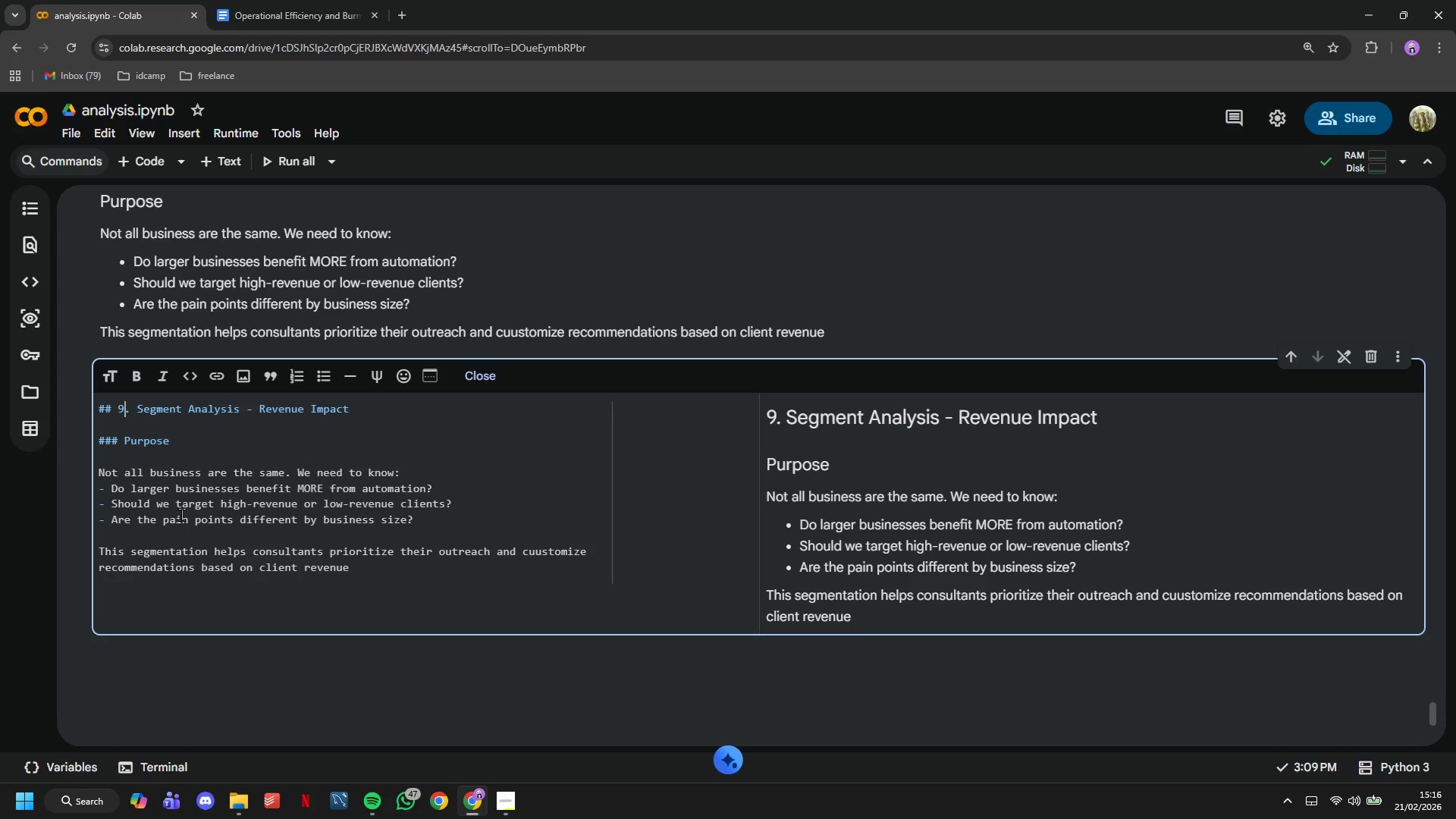 
key(ArrowLeft)
 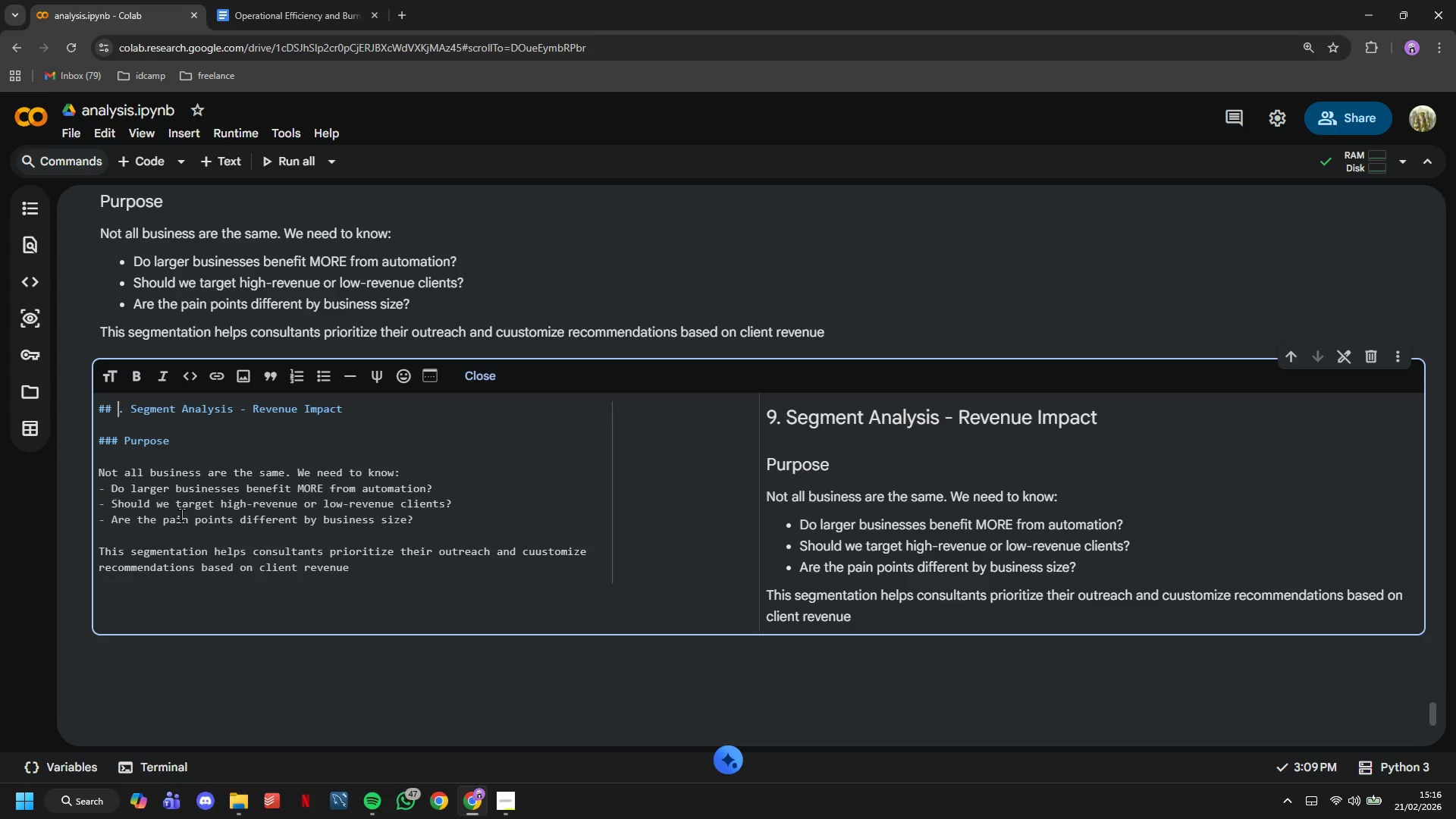 
key(Backspace)
type(11)
 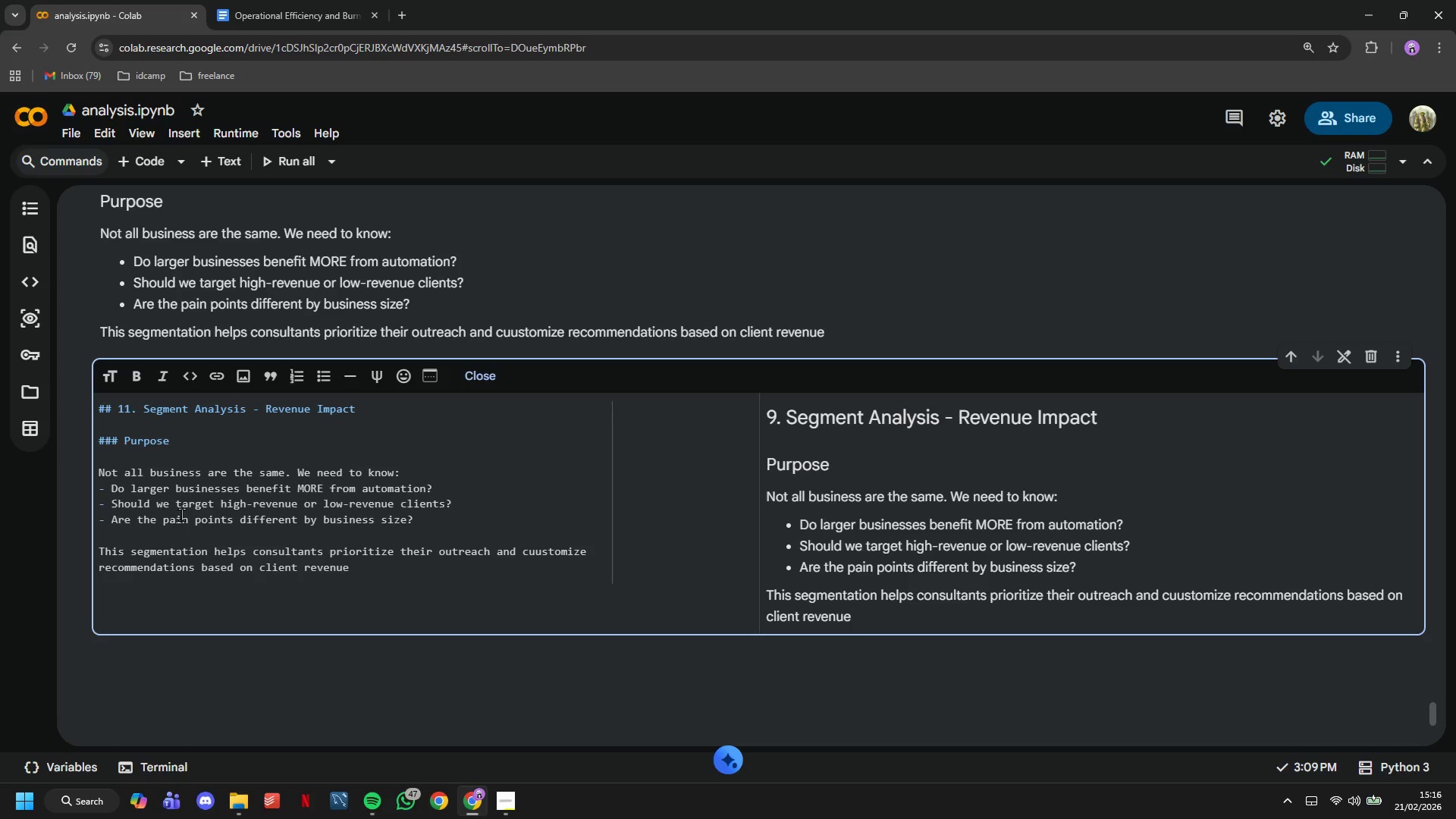 
hold_key(key=ArrowRight, duration=0.34)
 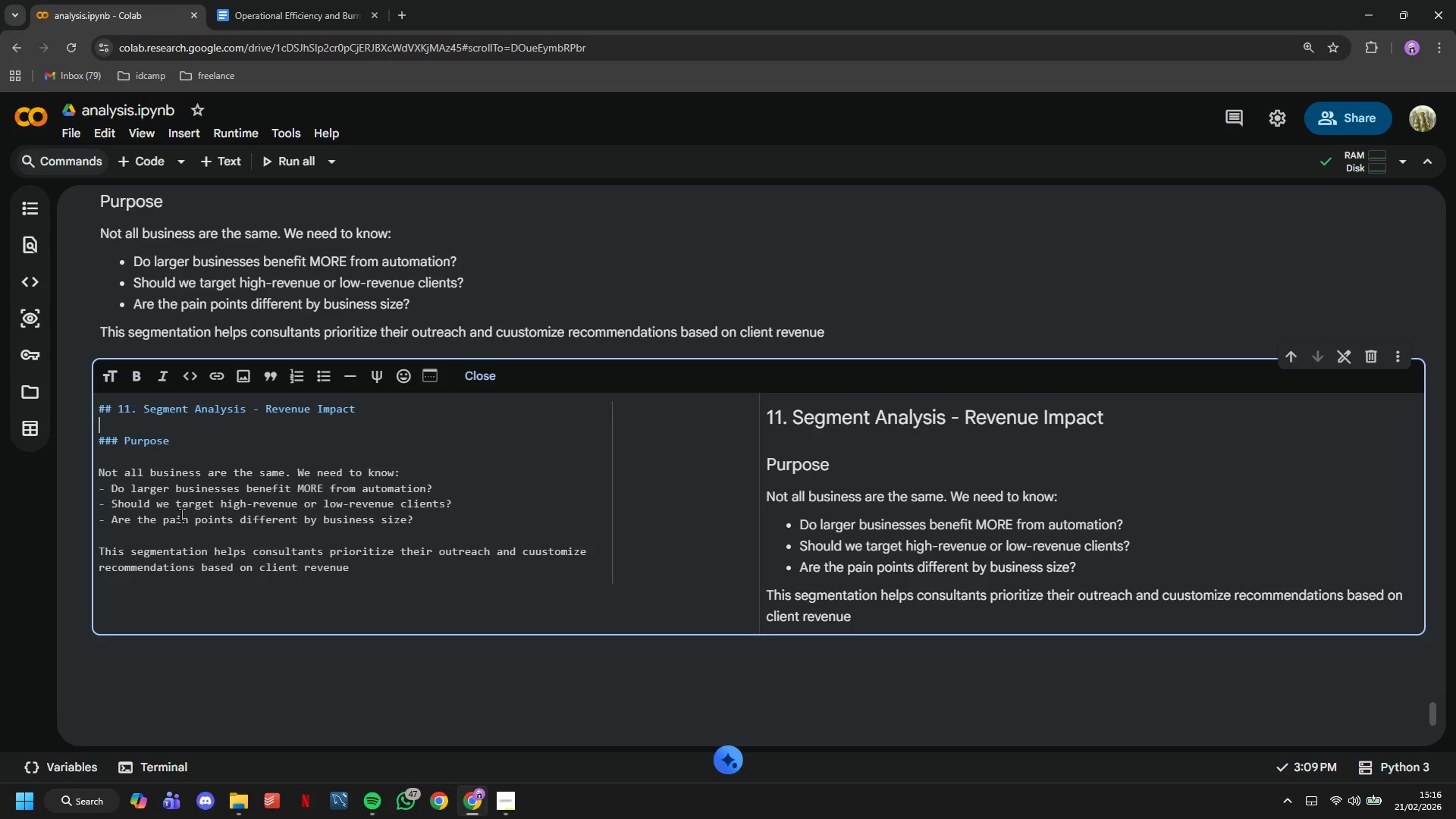 
key(ArrowDown)
 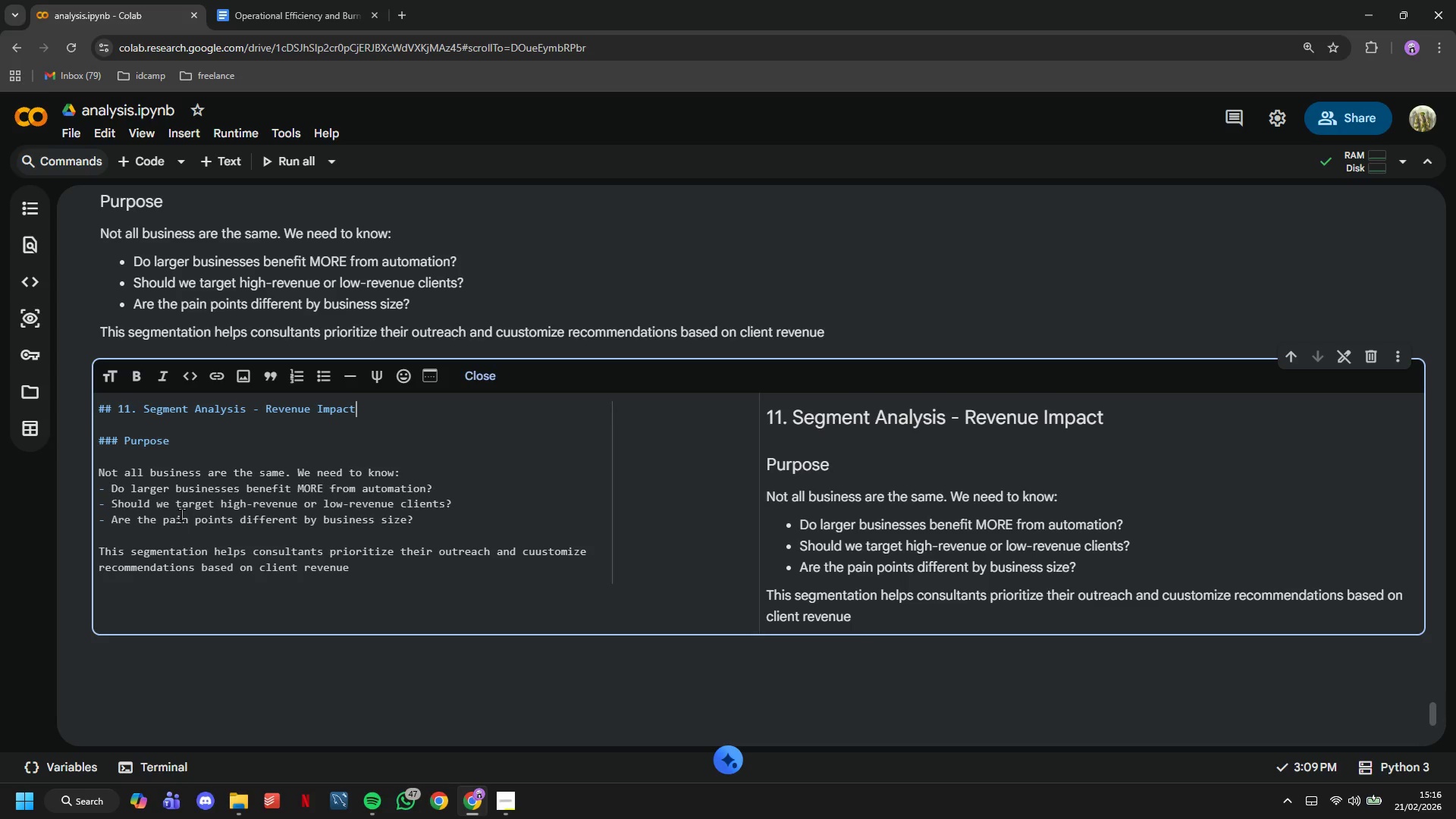 
key(ArrowLeft)
 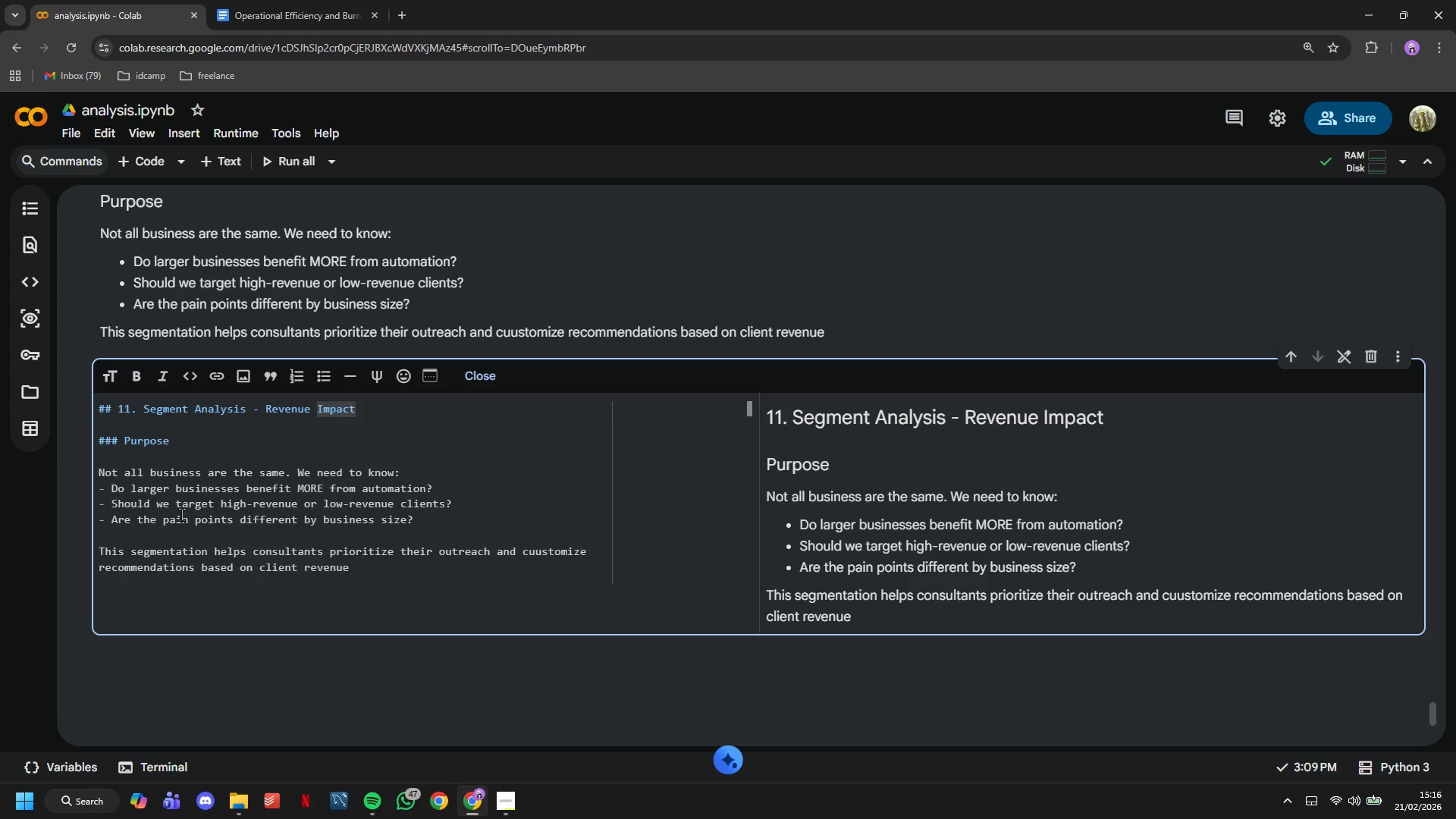 
hold_key(key=Backspace, duration=1.45)
 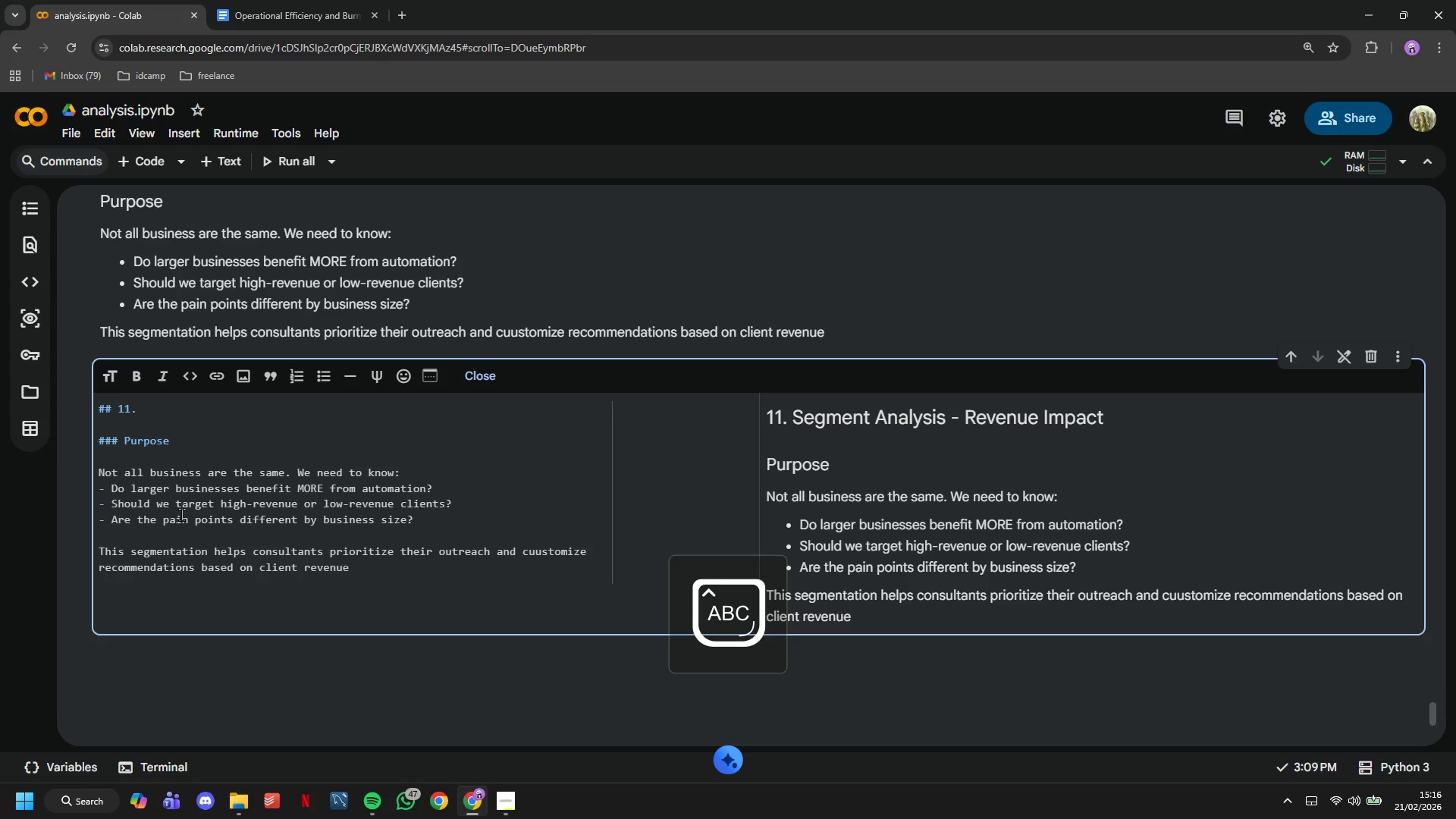 
hold_key(key=Backspace, duration=2.91)
 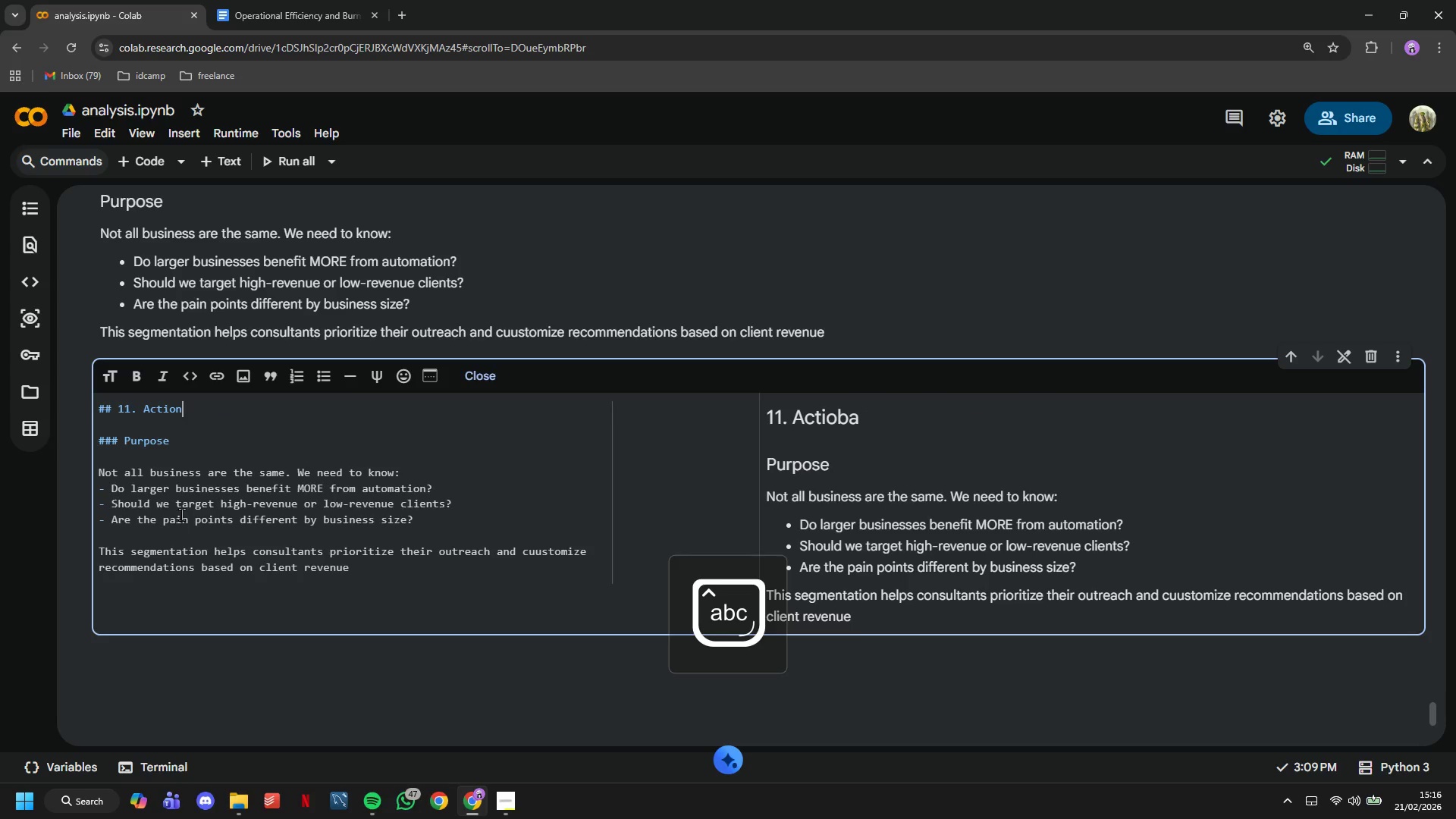 
type(Actioba)
key(Backspace)
type(nable Insights & Recommendations)
 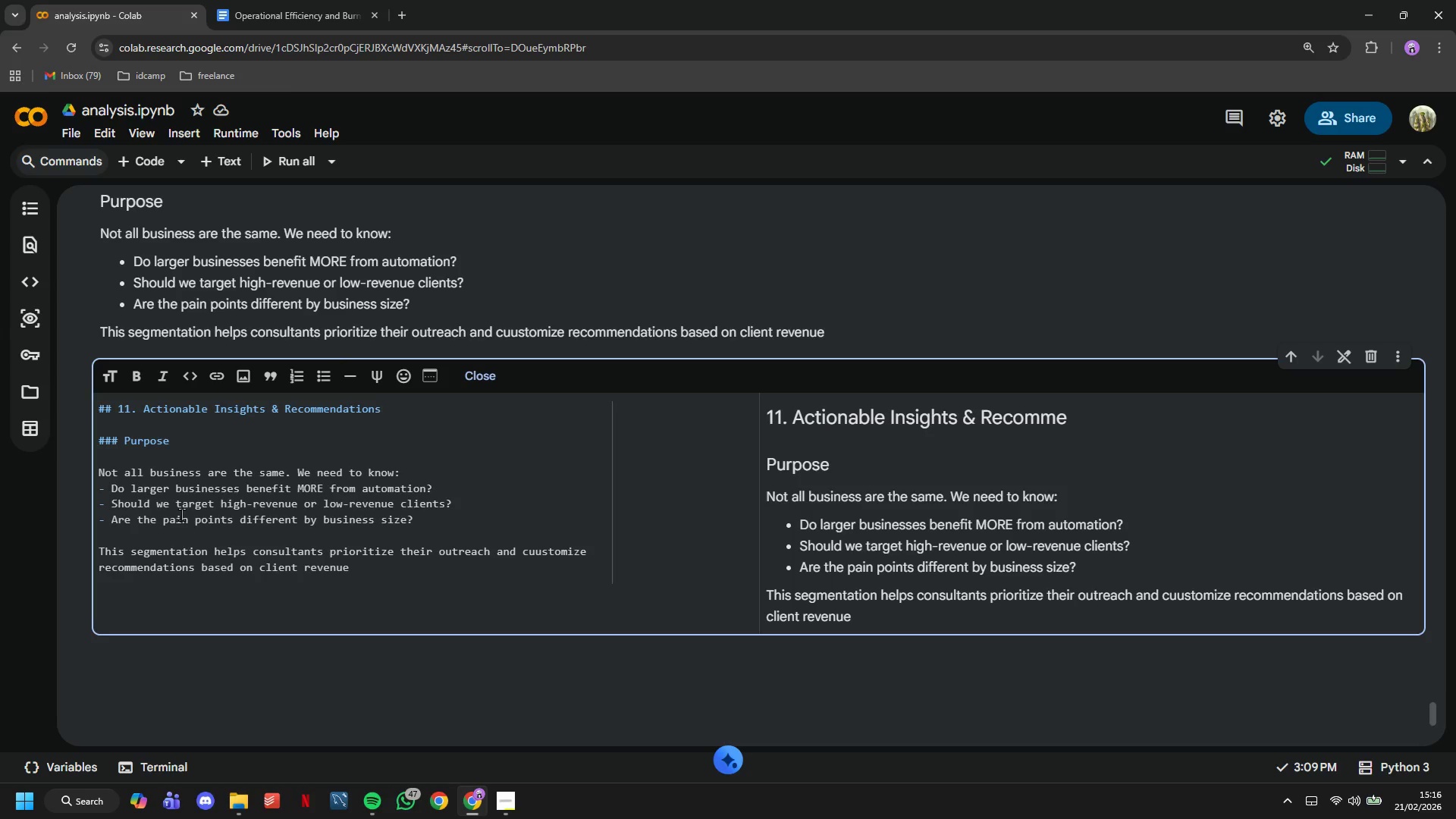 
key(Enter)
 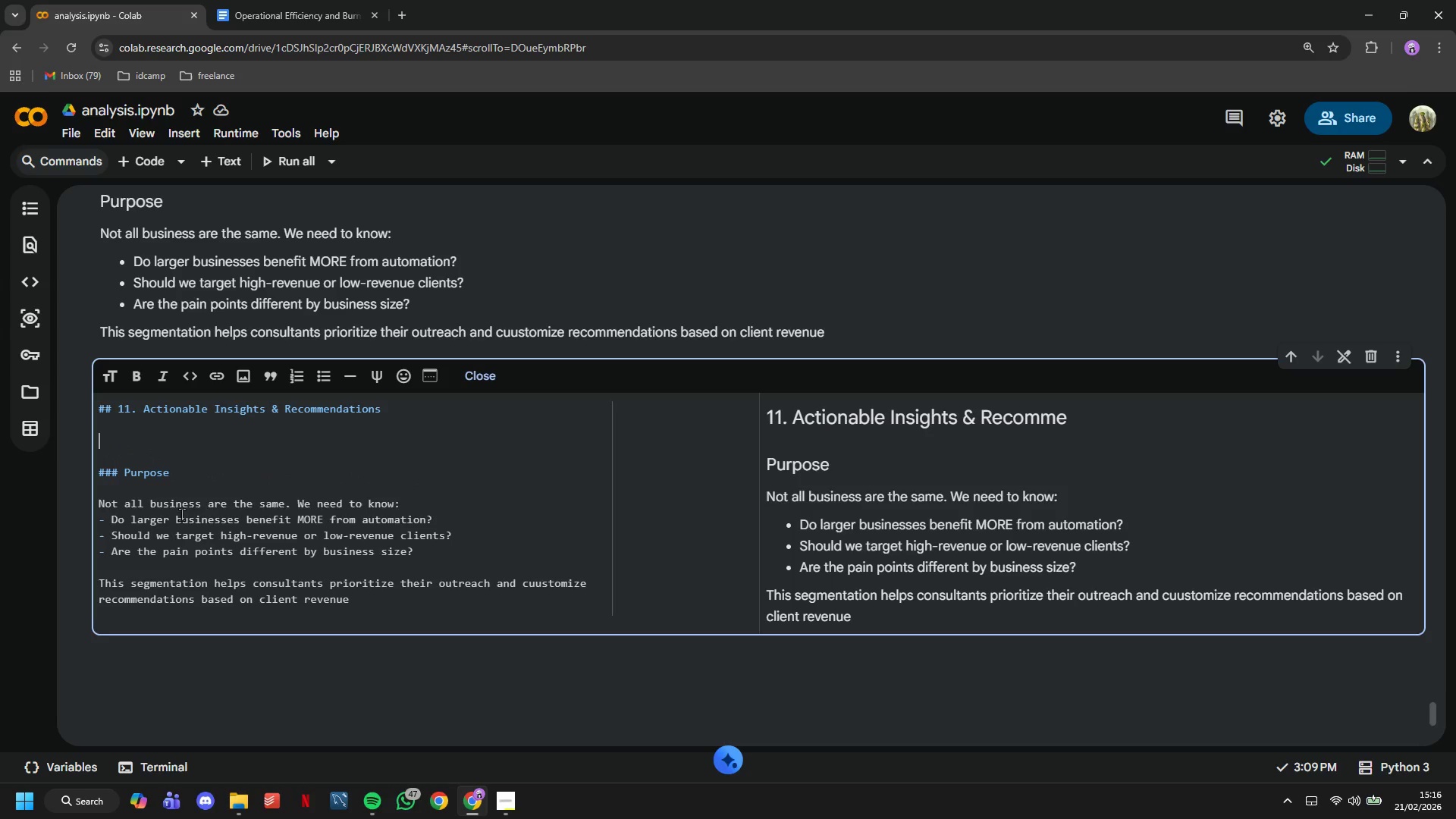 
key(Enter)
 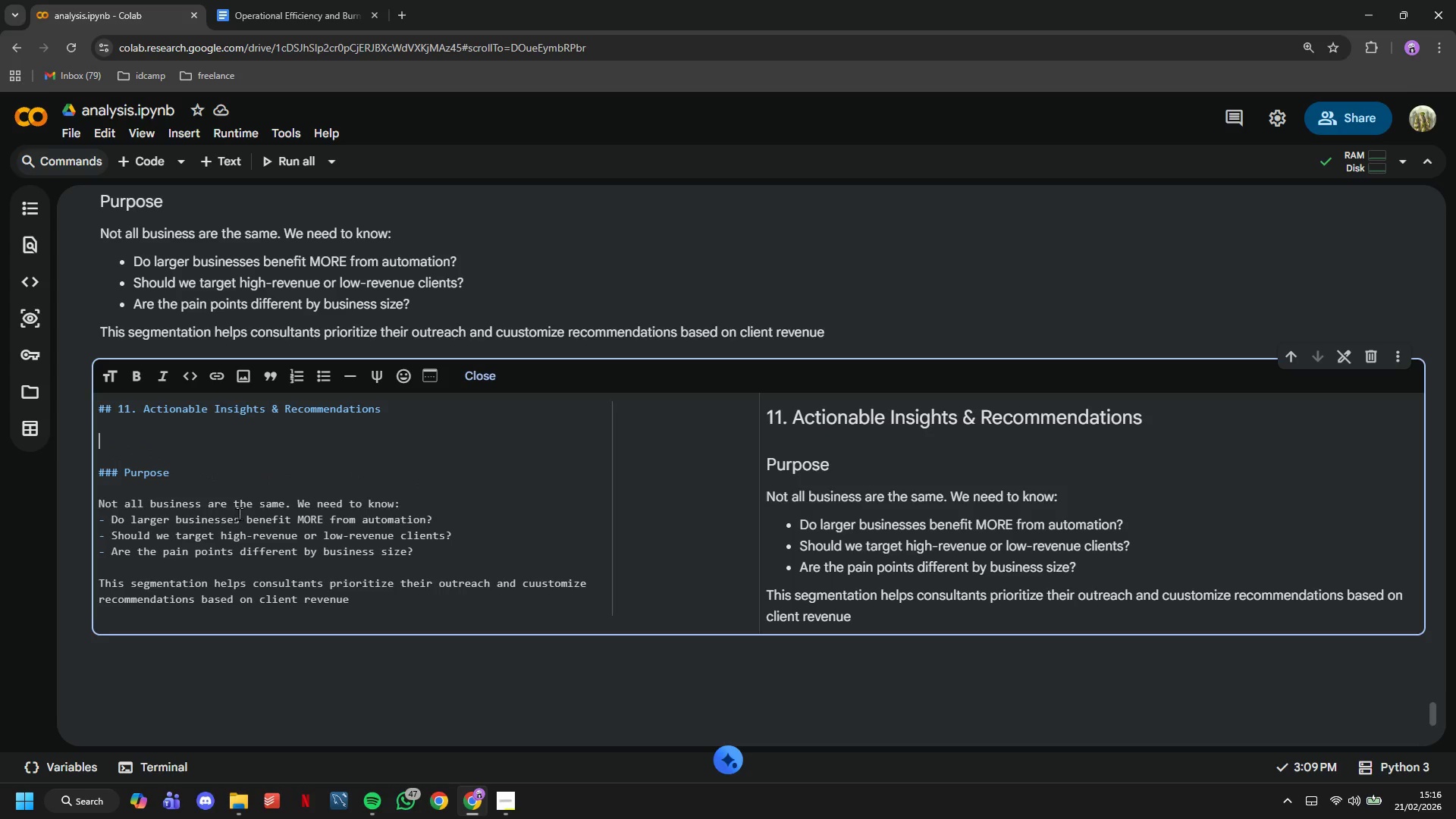 
scroll: coordinate [240, 505], scroll_direction: down, amount: 1.0
 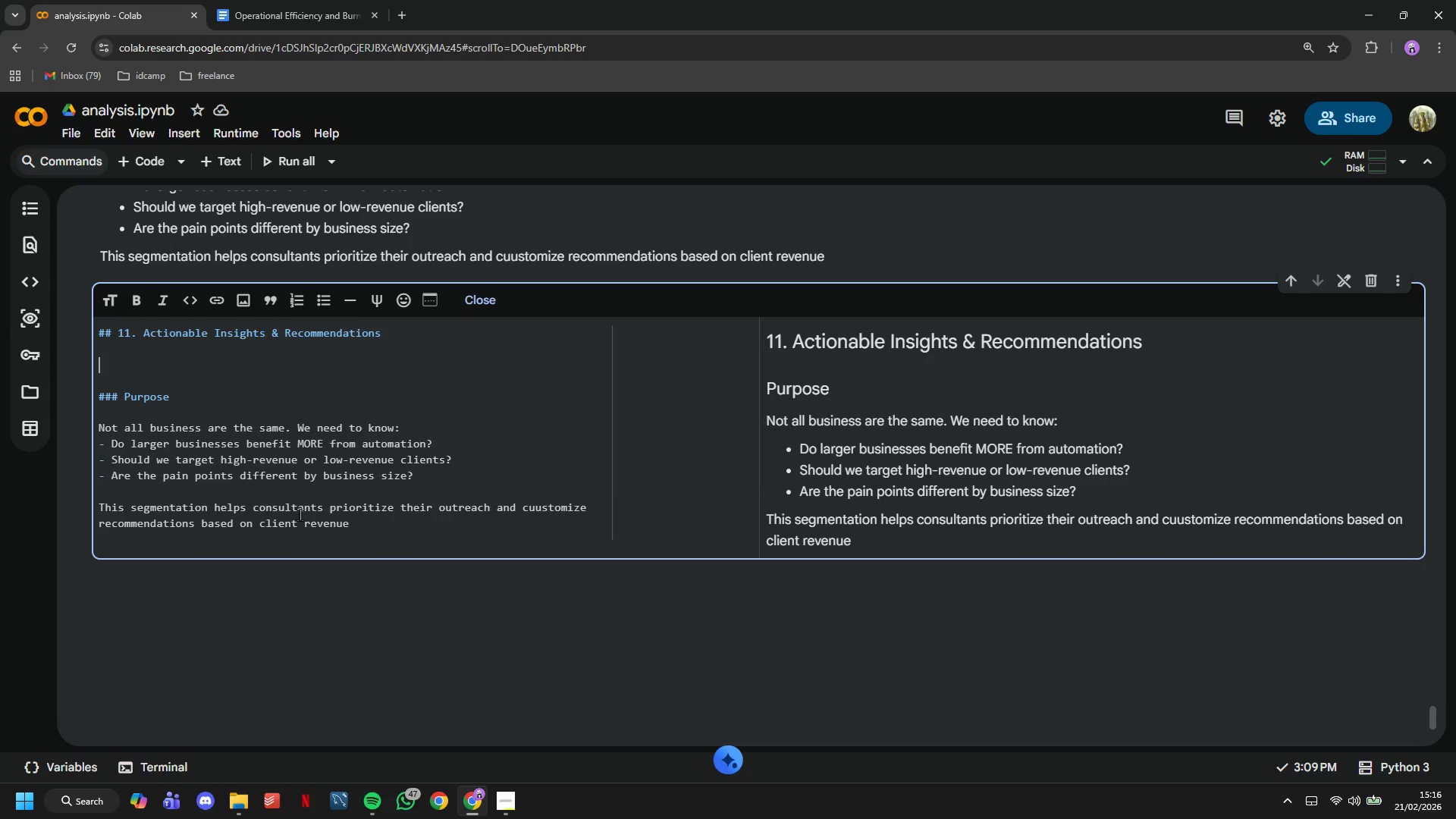 
left_click_drag(start_coordinate=[360, 527], to_coordinate=[47, 432])
 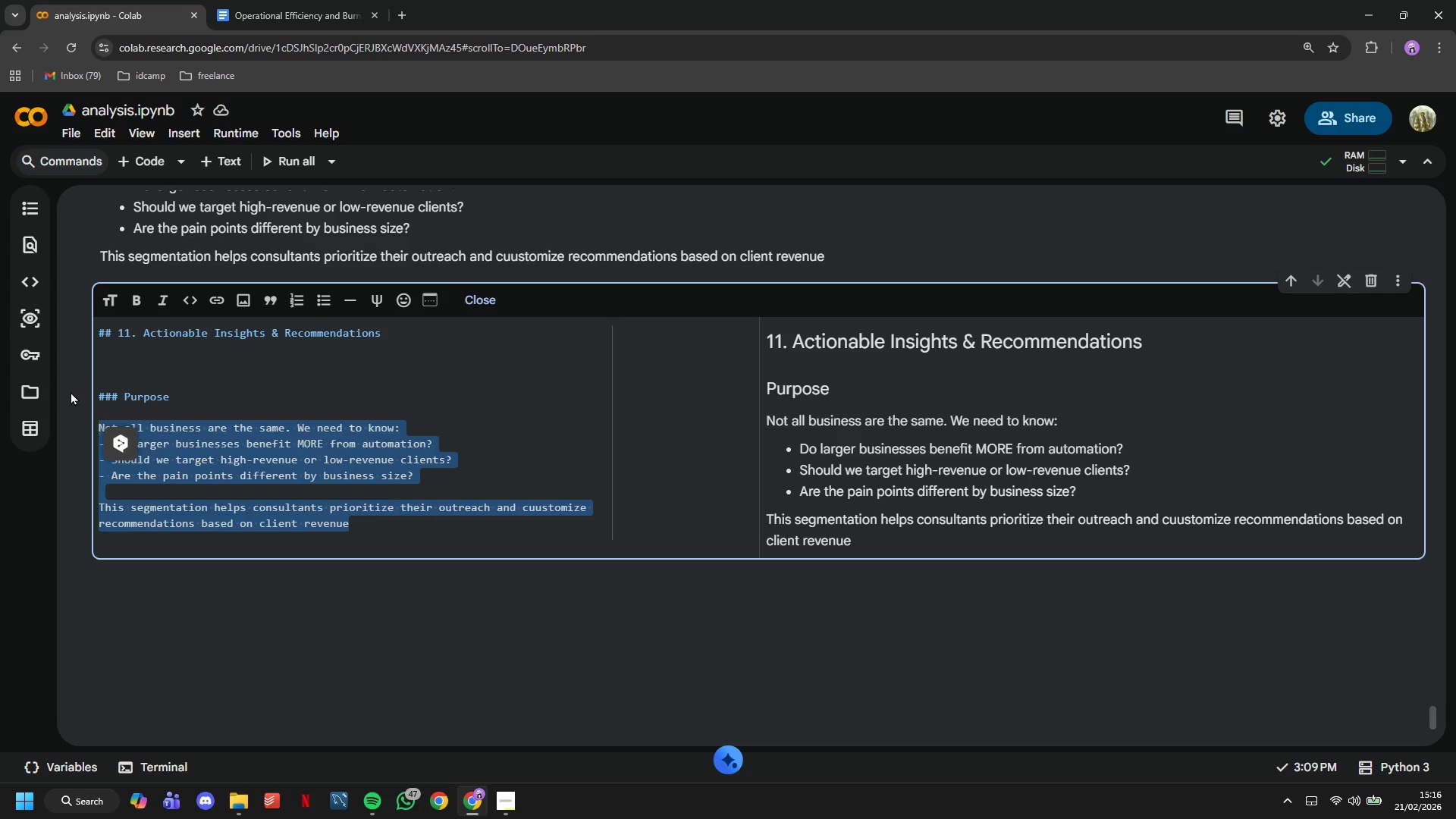 
key(Backslash)
 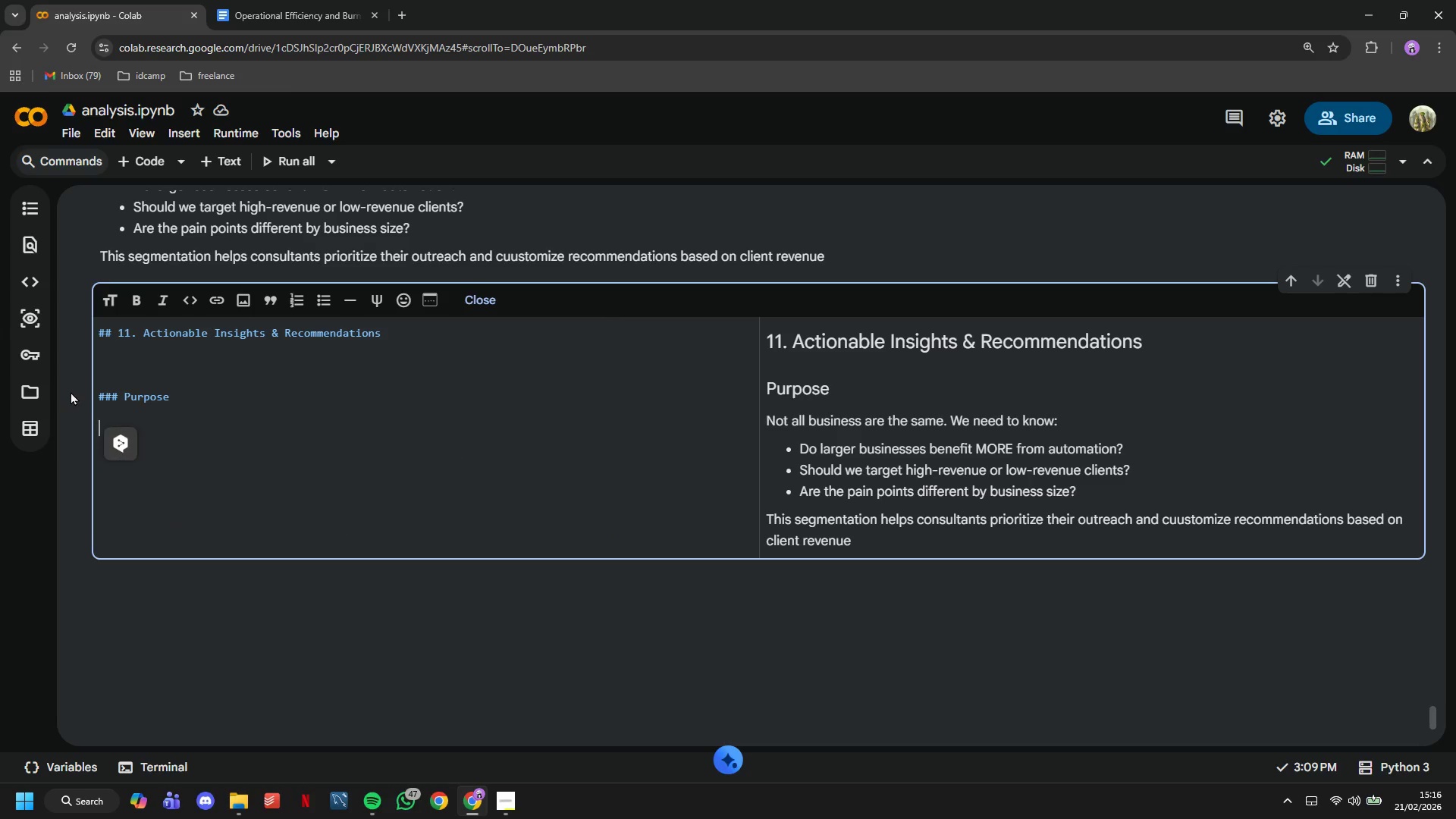 
key(Backspace)
 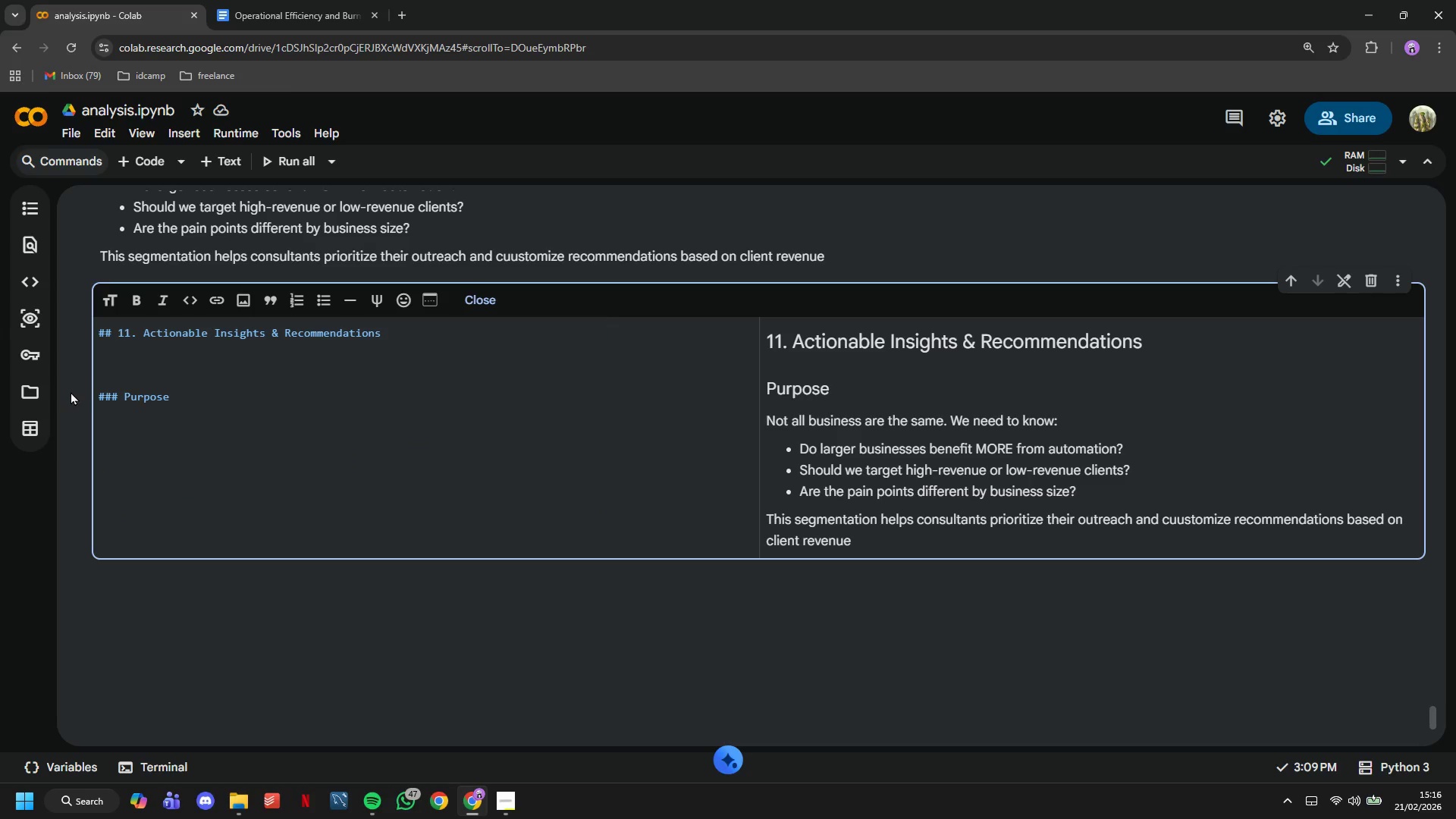 
key(Shift+ShiftRight)
 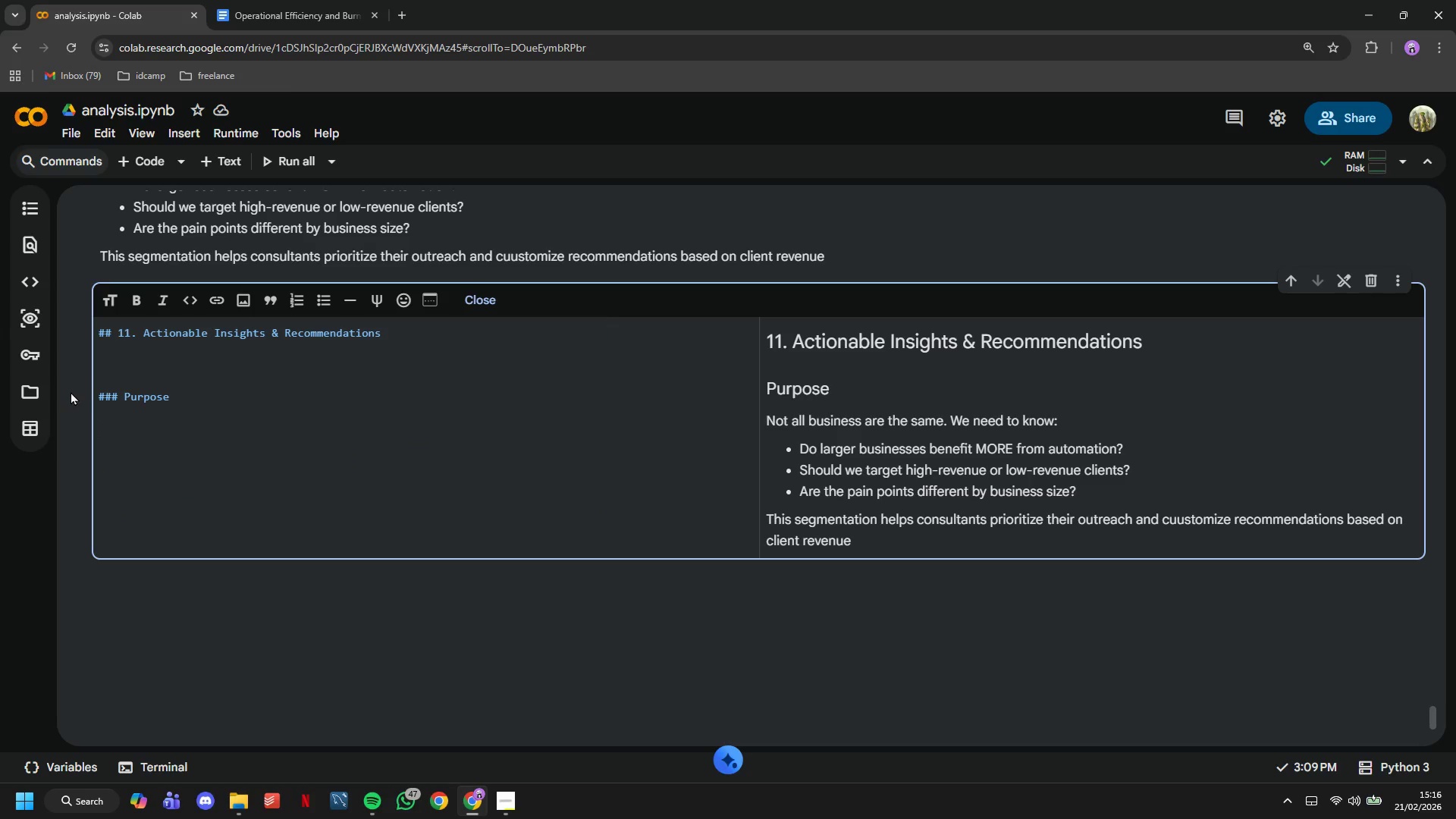 
key(Shift+ArrowUp)
 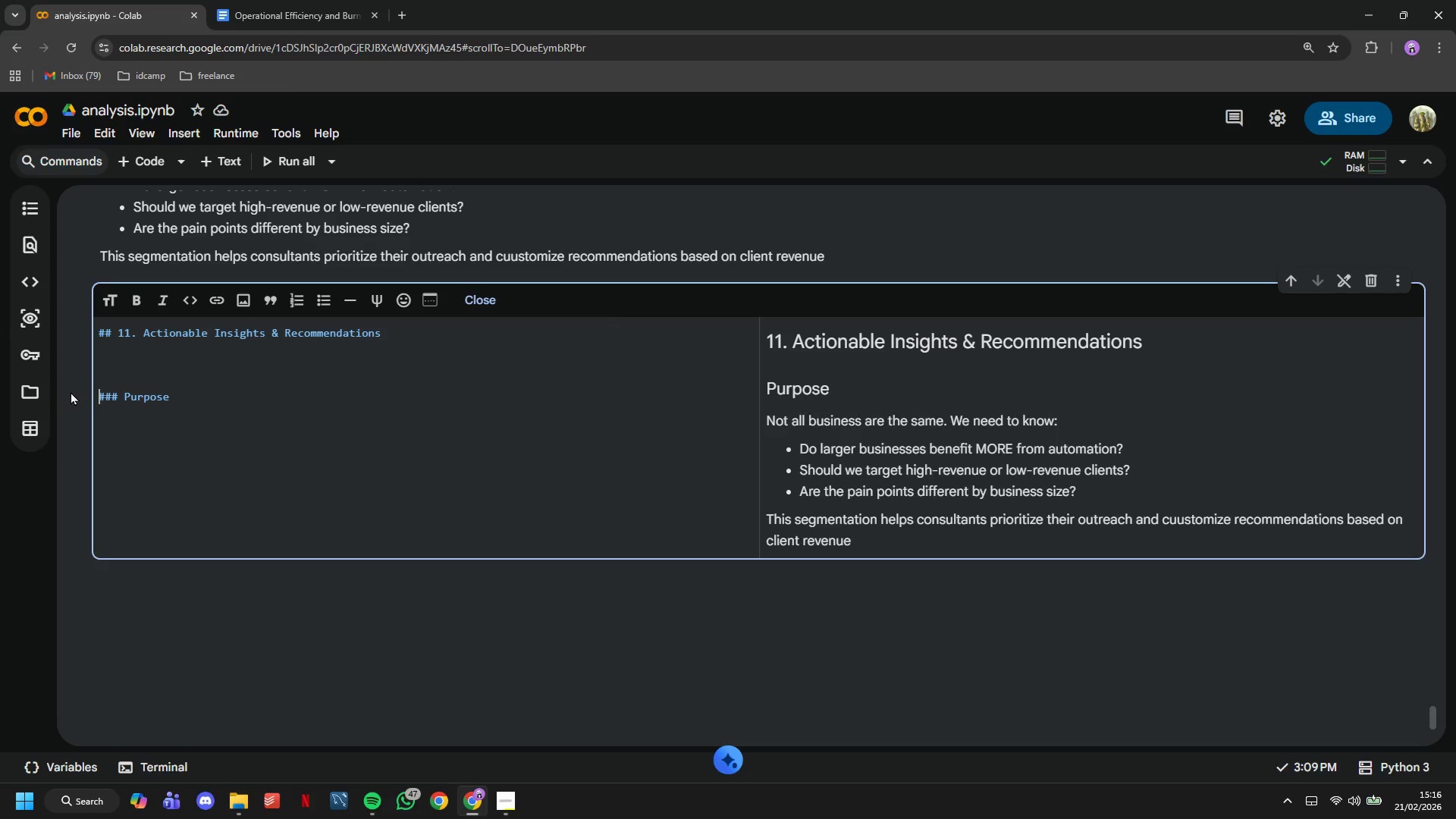 
key(ArrowUp)
 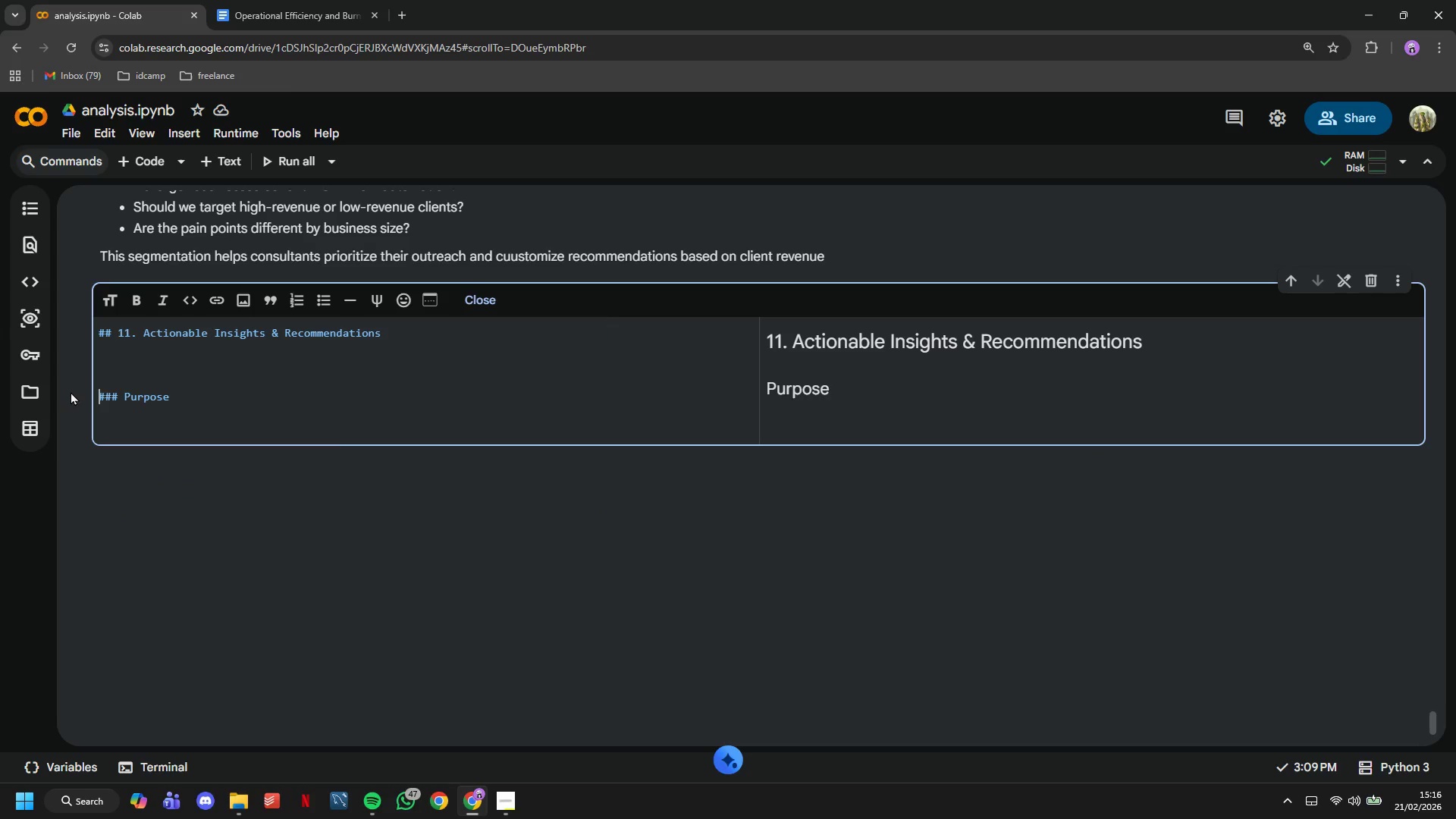 
key(ArrowUp)
 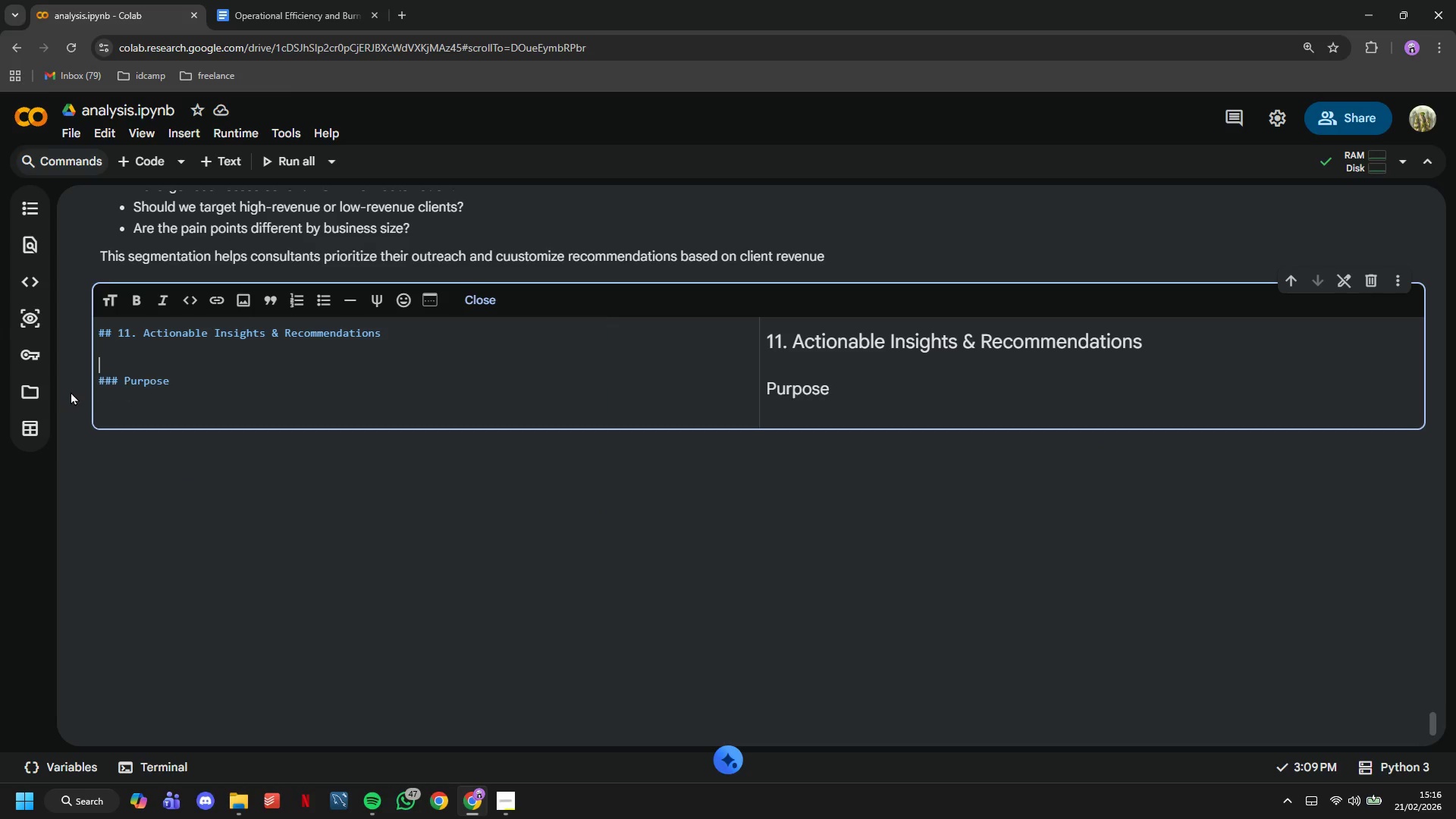 
key(Backspace)
 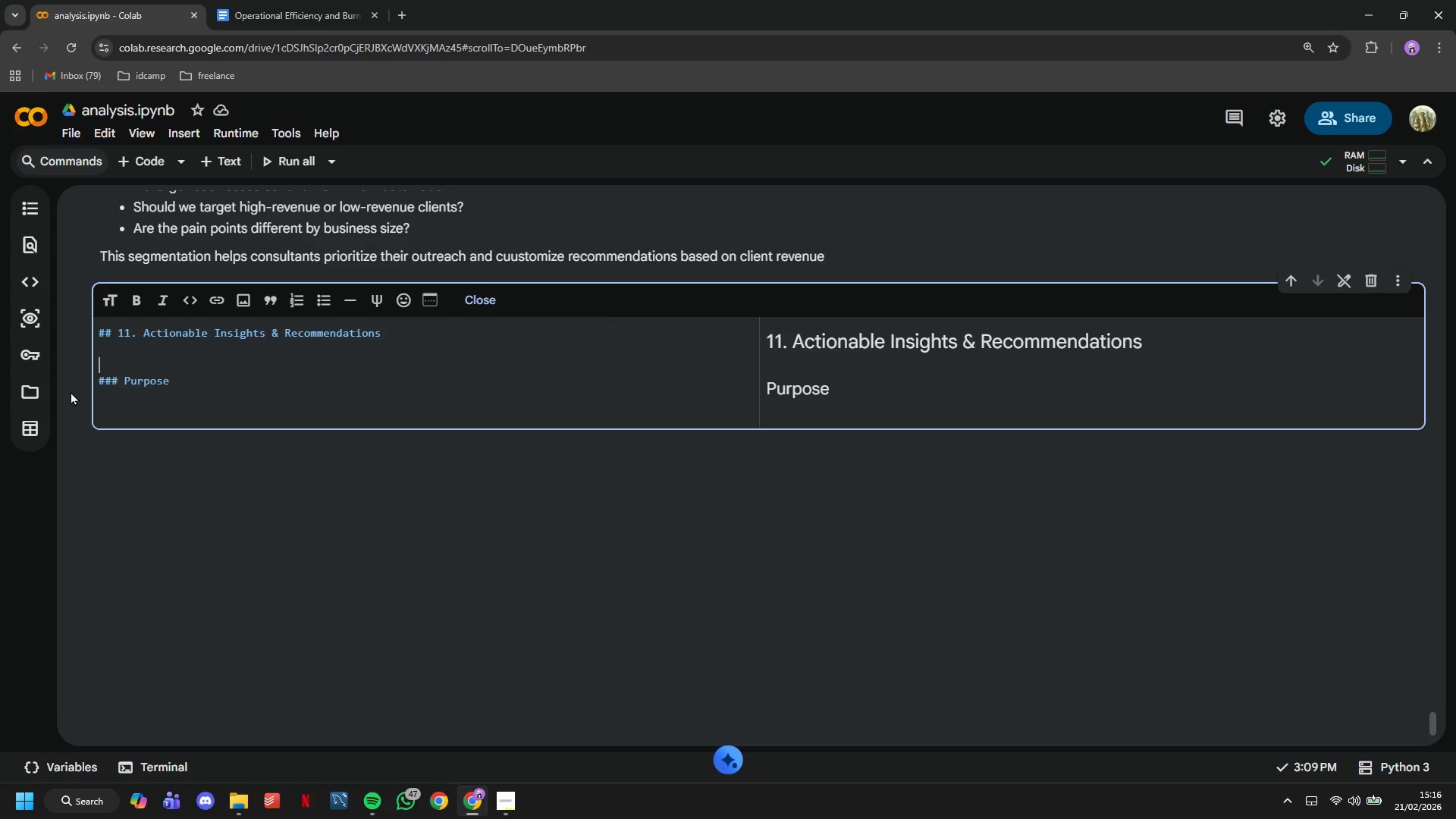 
key(Backspace)
 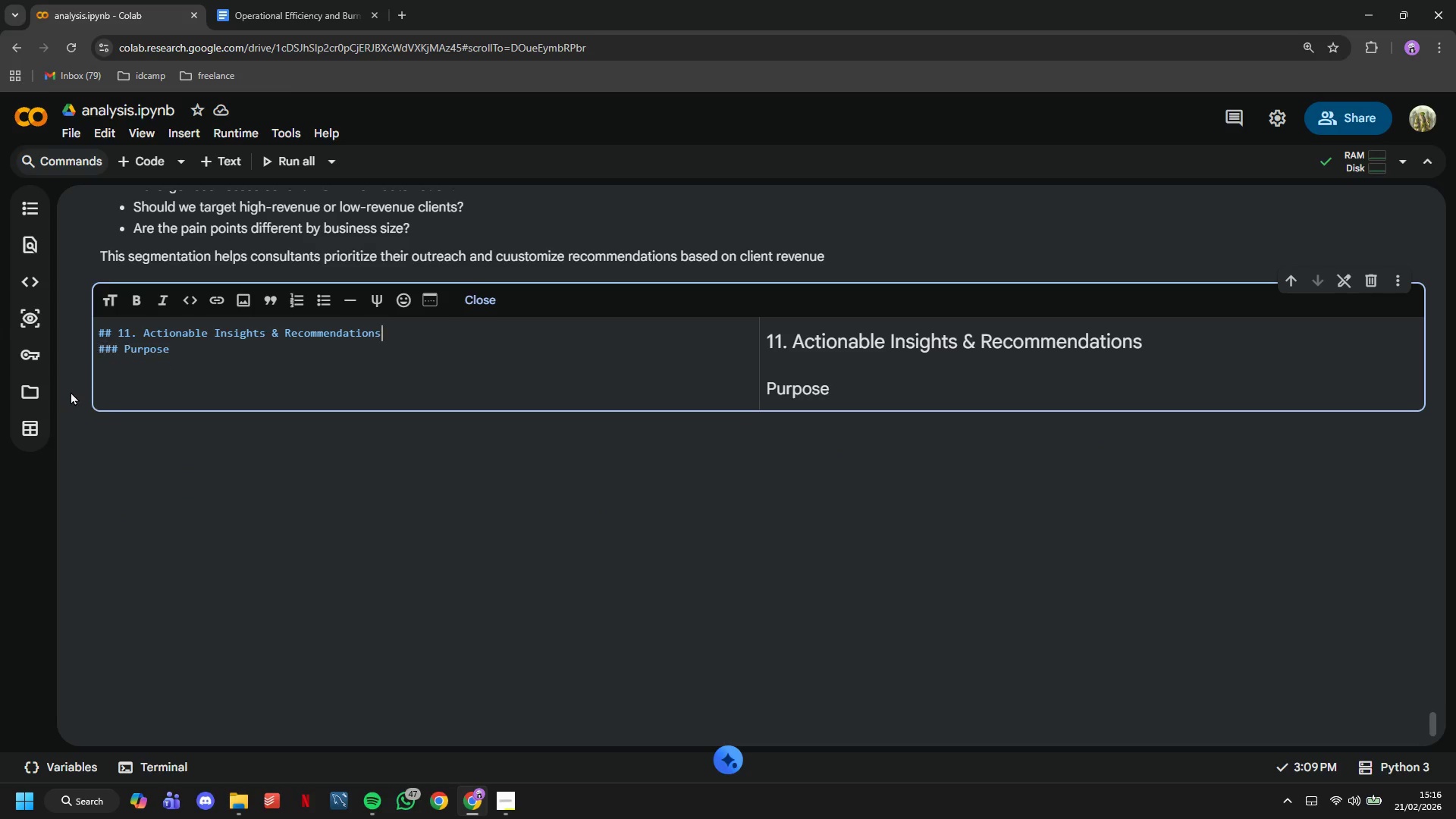 
key(Backspace)
 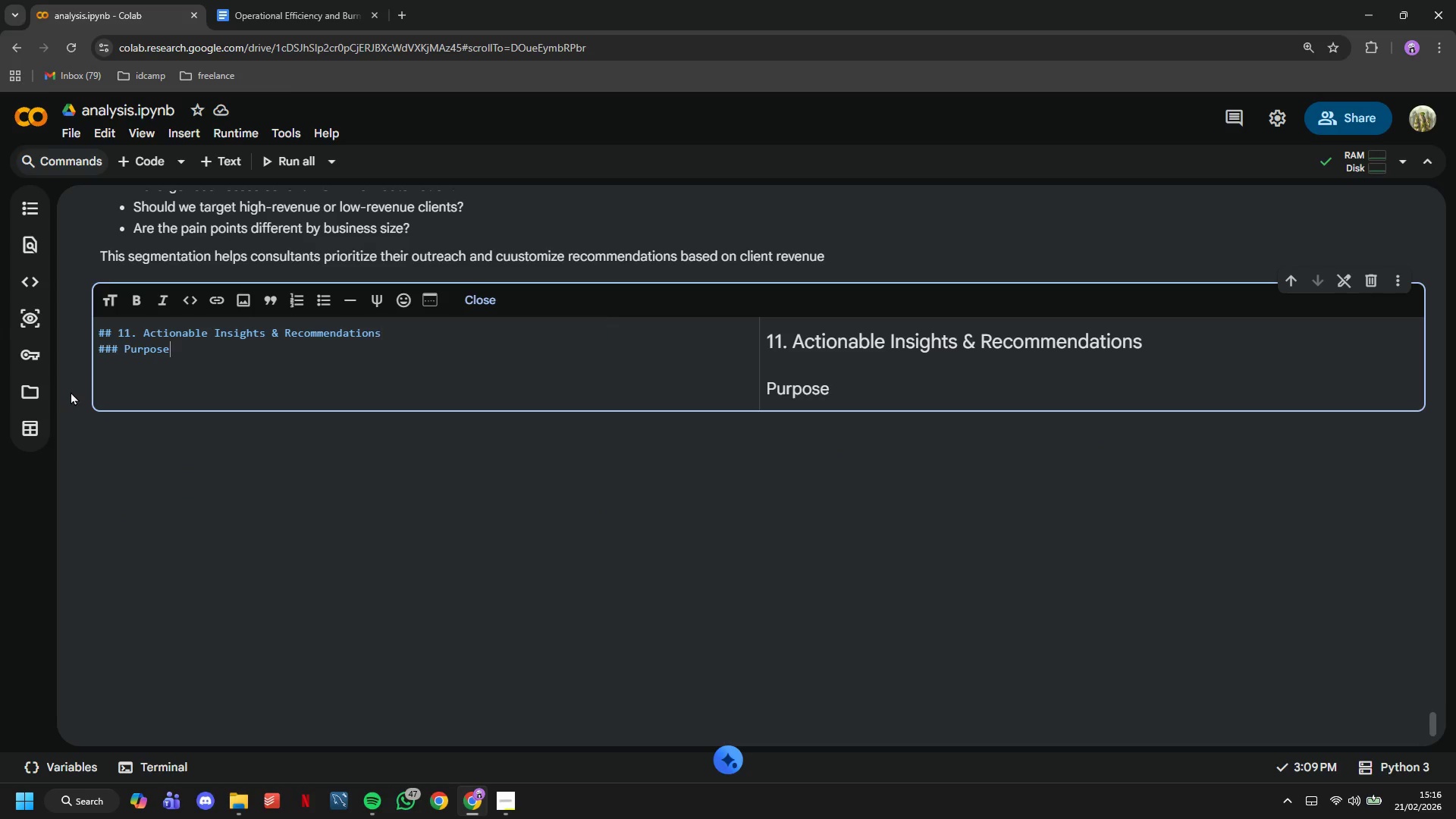 
key(ArrowDown)
 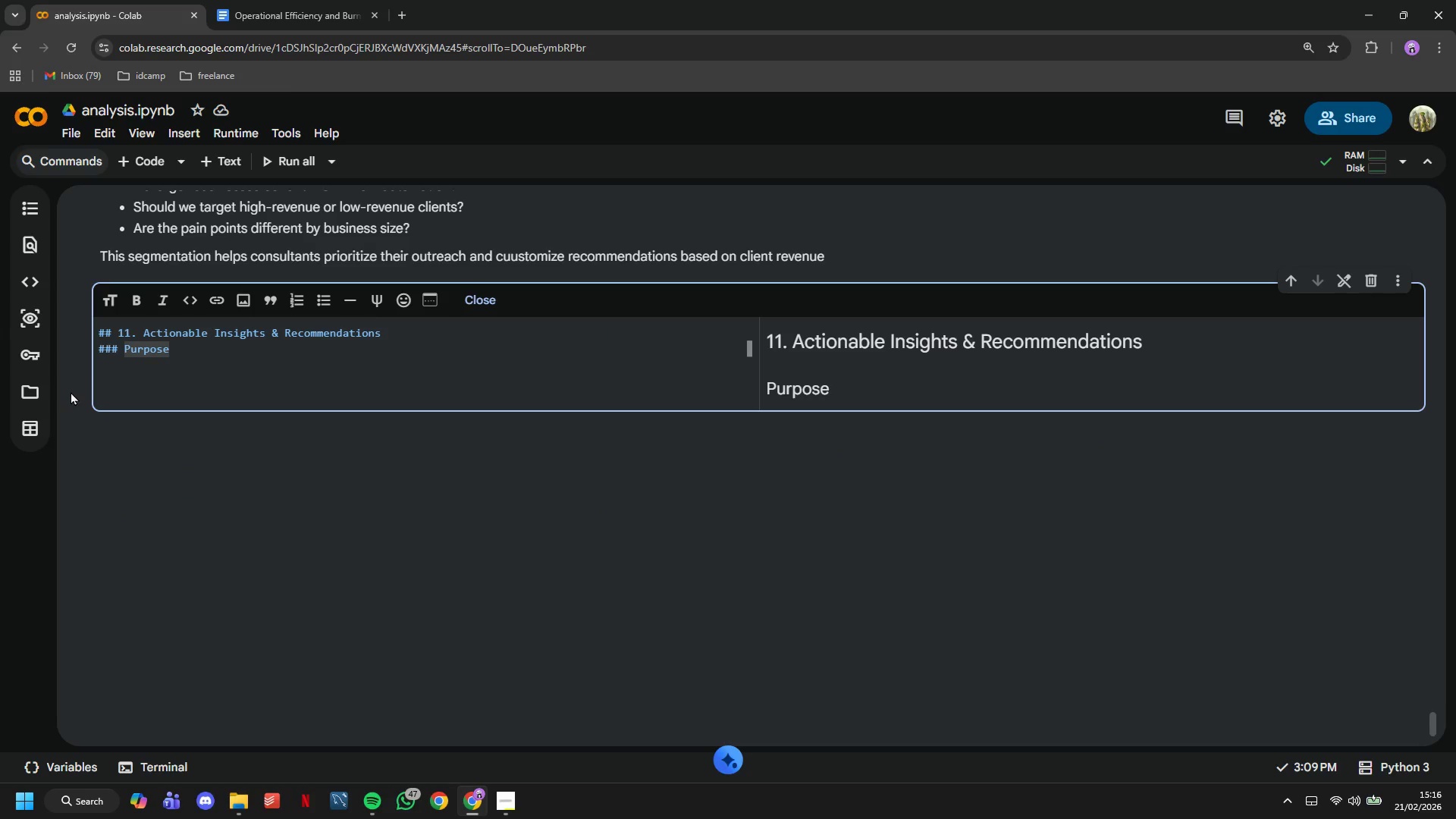 
key(Enter)
 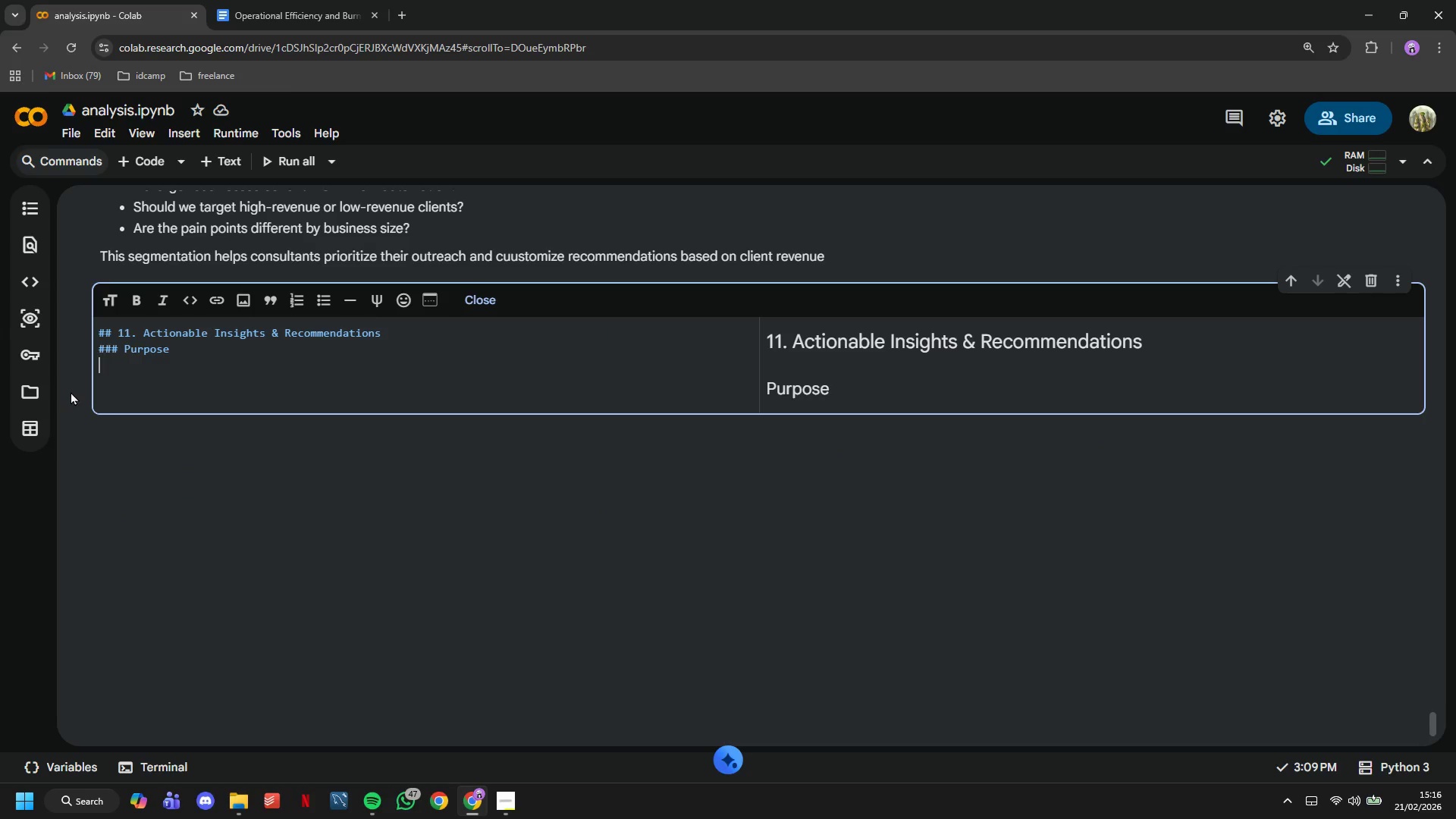 
key(Enter)
 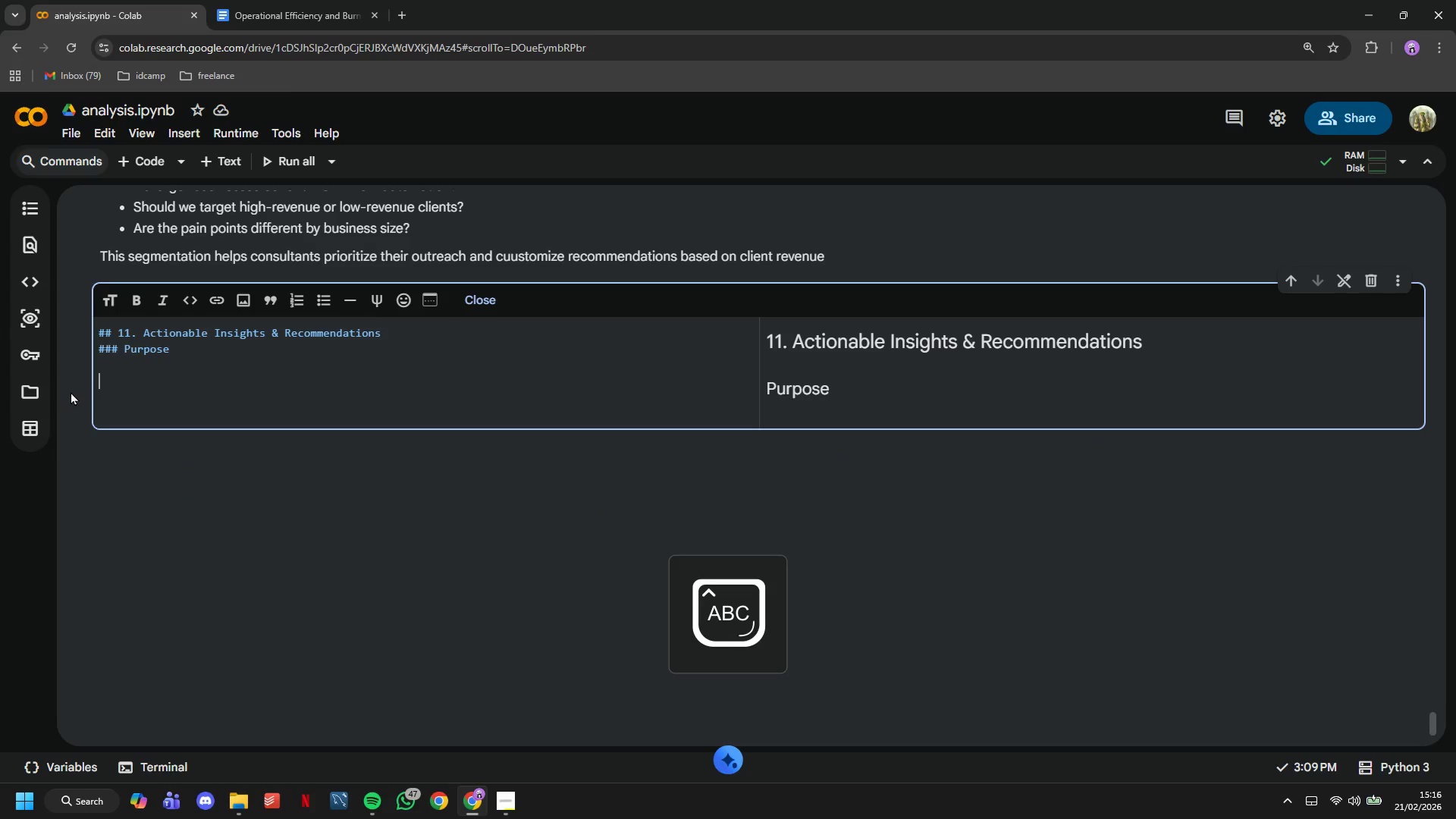 
type(Based on our )
 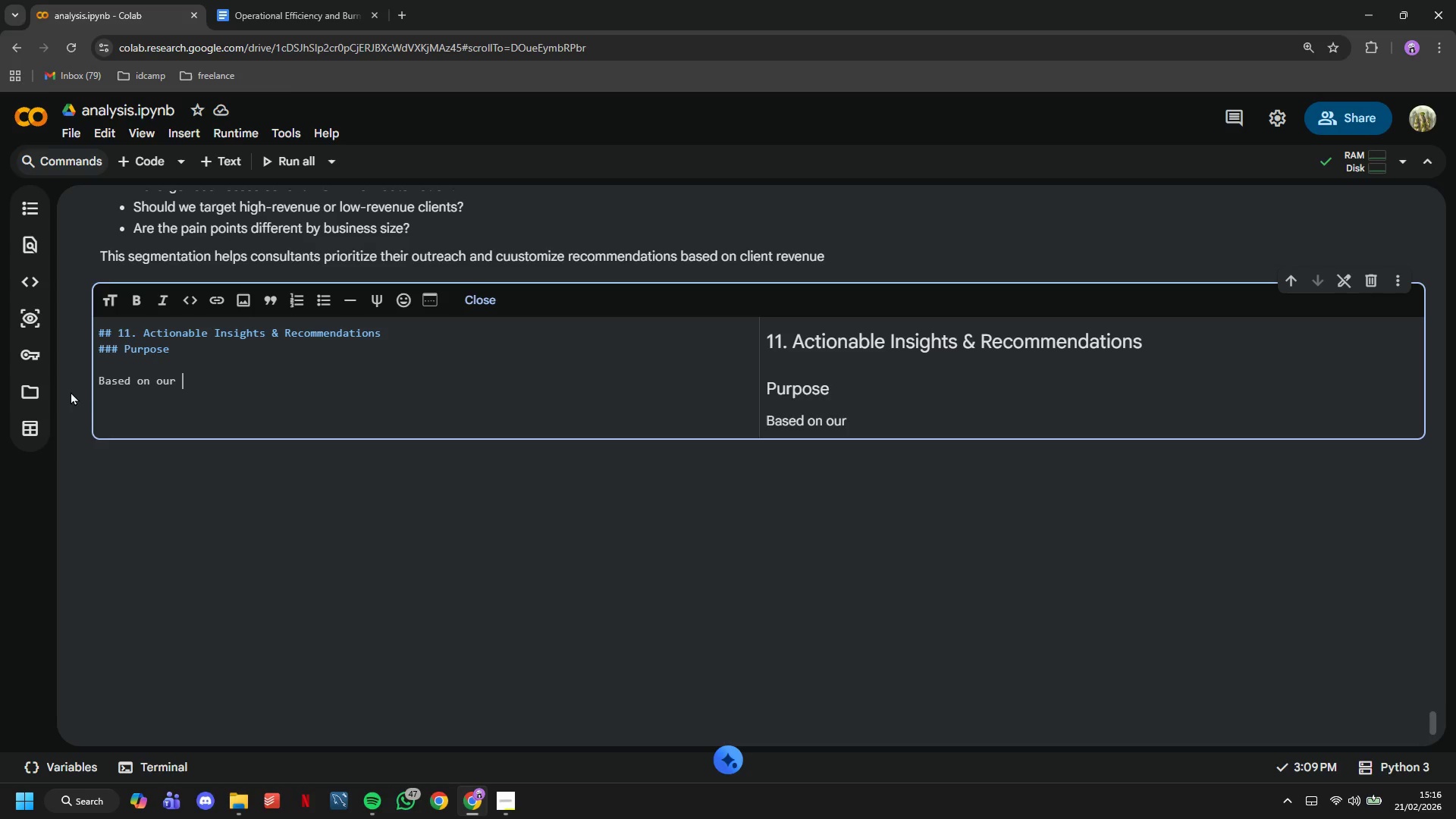 
wait(11.2)
 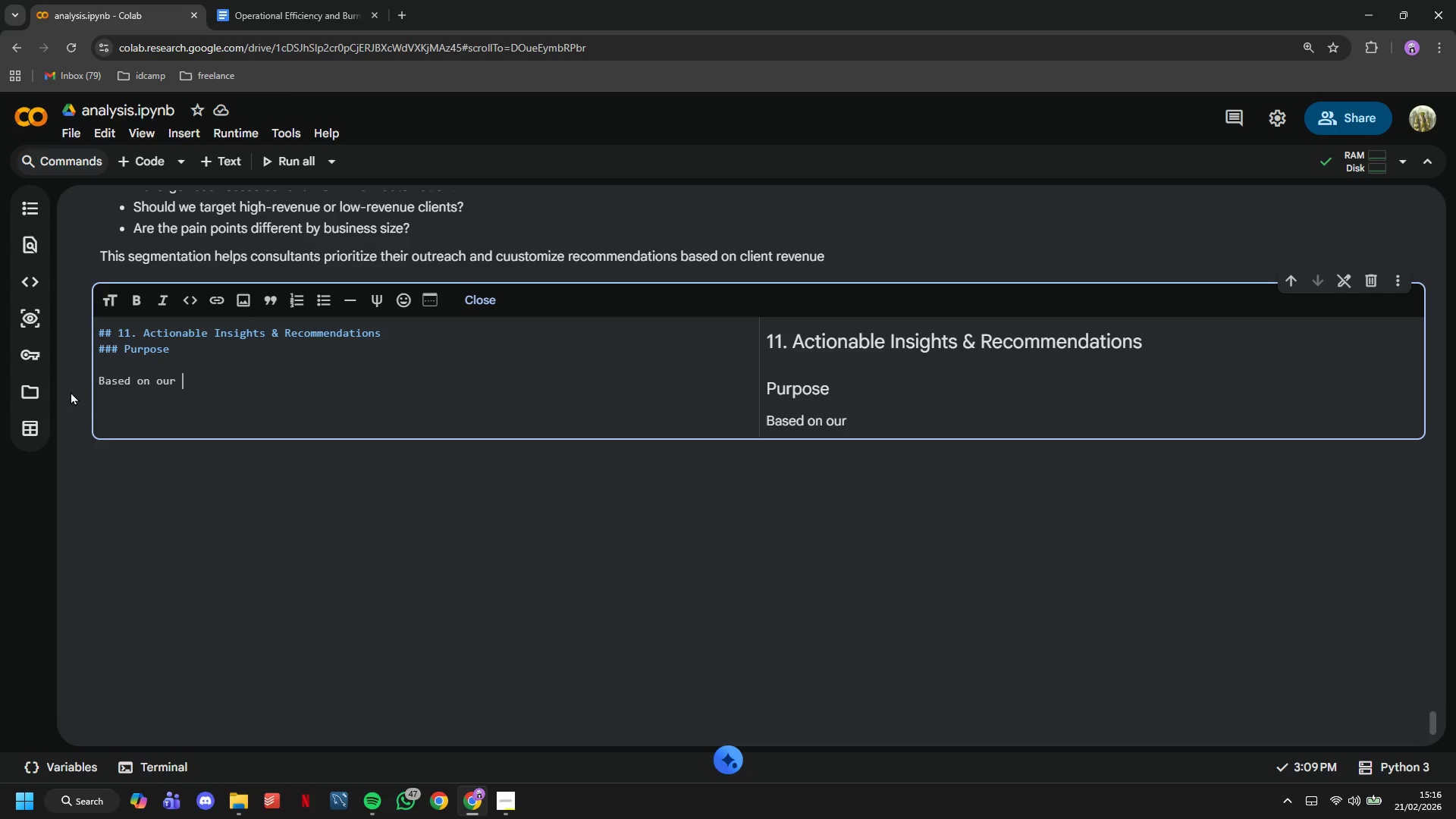 
type(statistical analysis, we'e)
key(Backspace)
type(ve identified THREE specific, prioritized )
 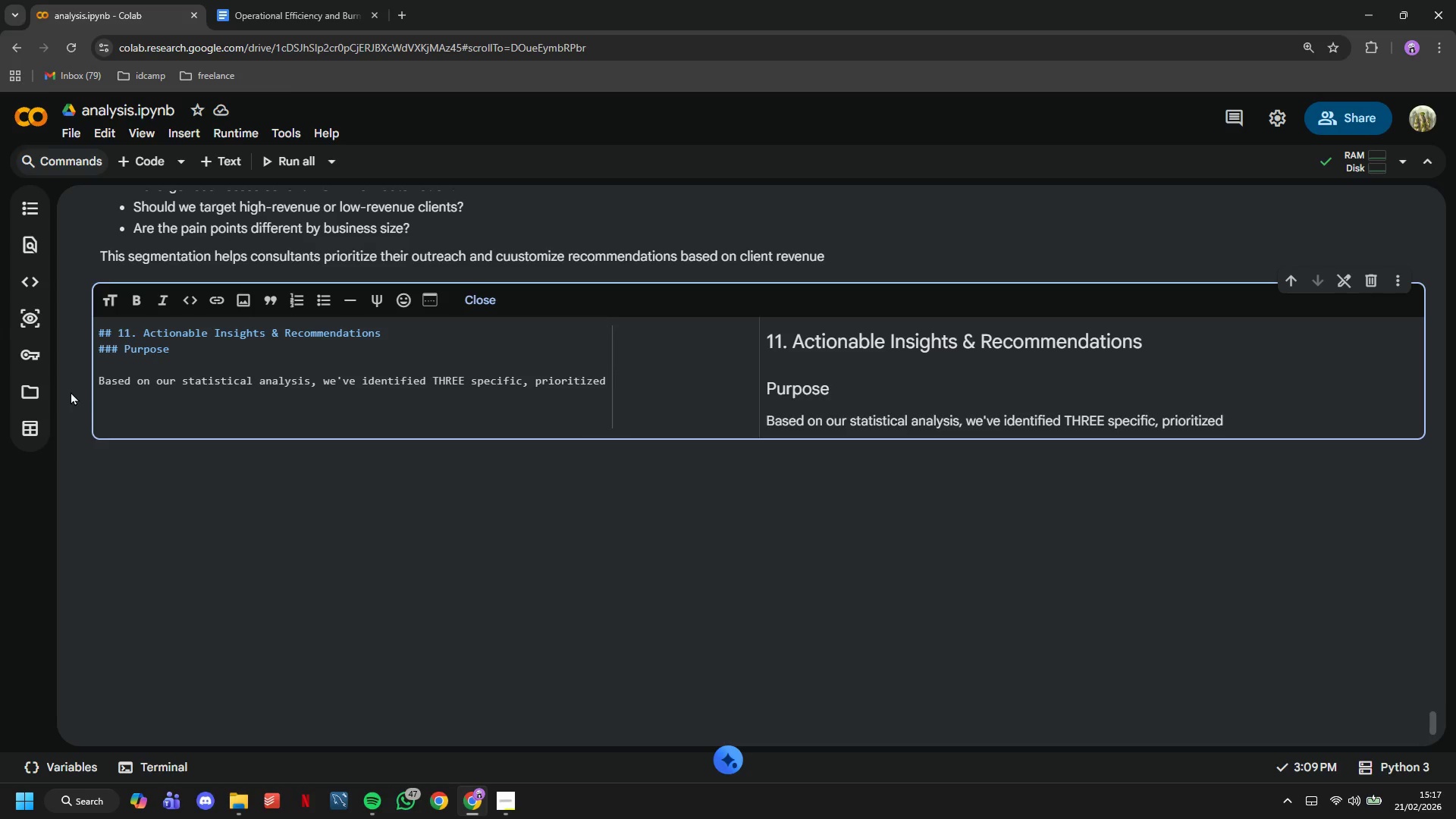 
wait(17.8)
 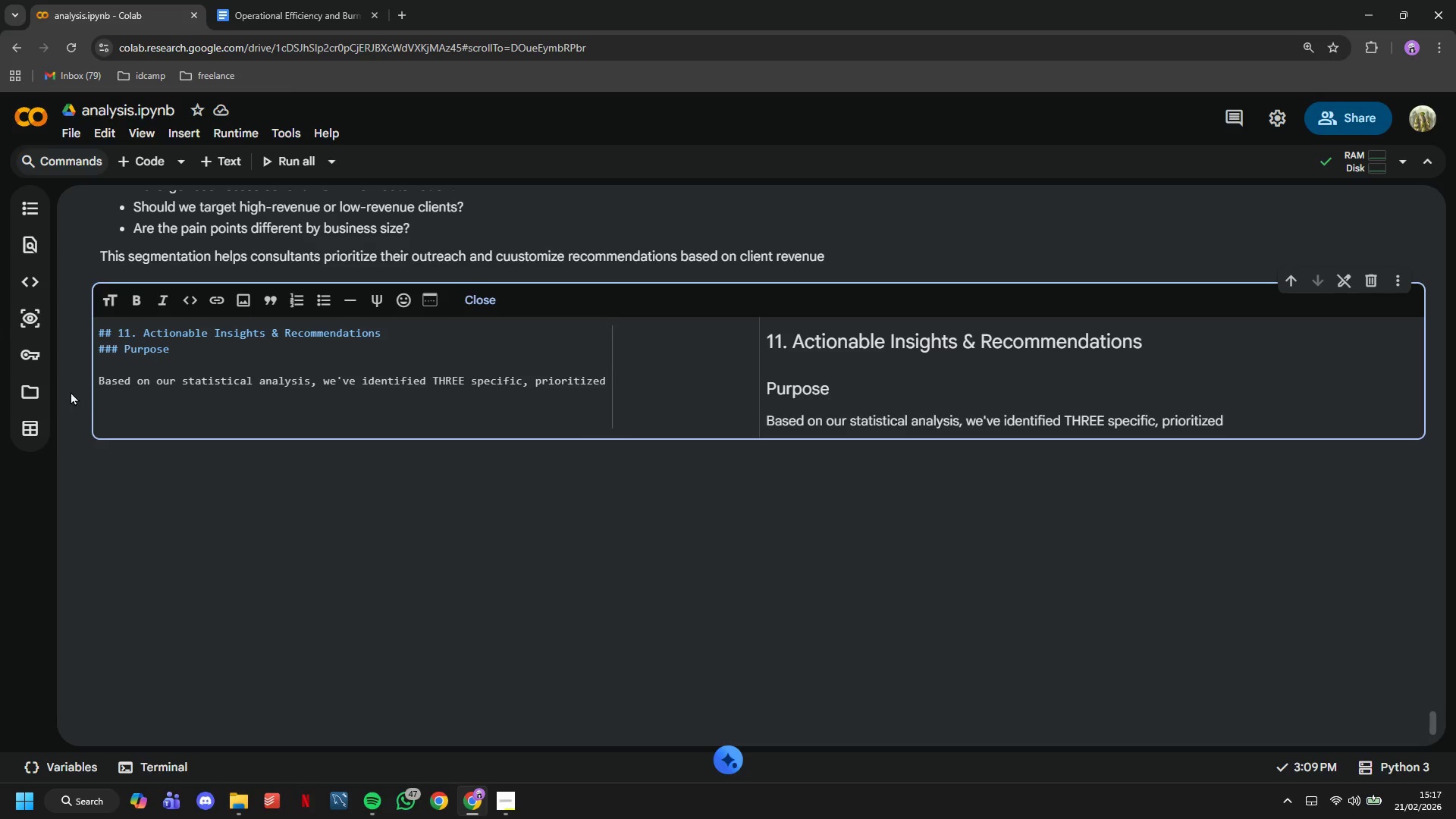 
type(reco)
 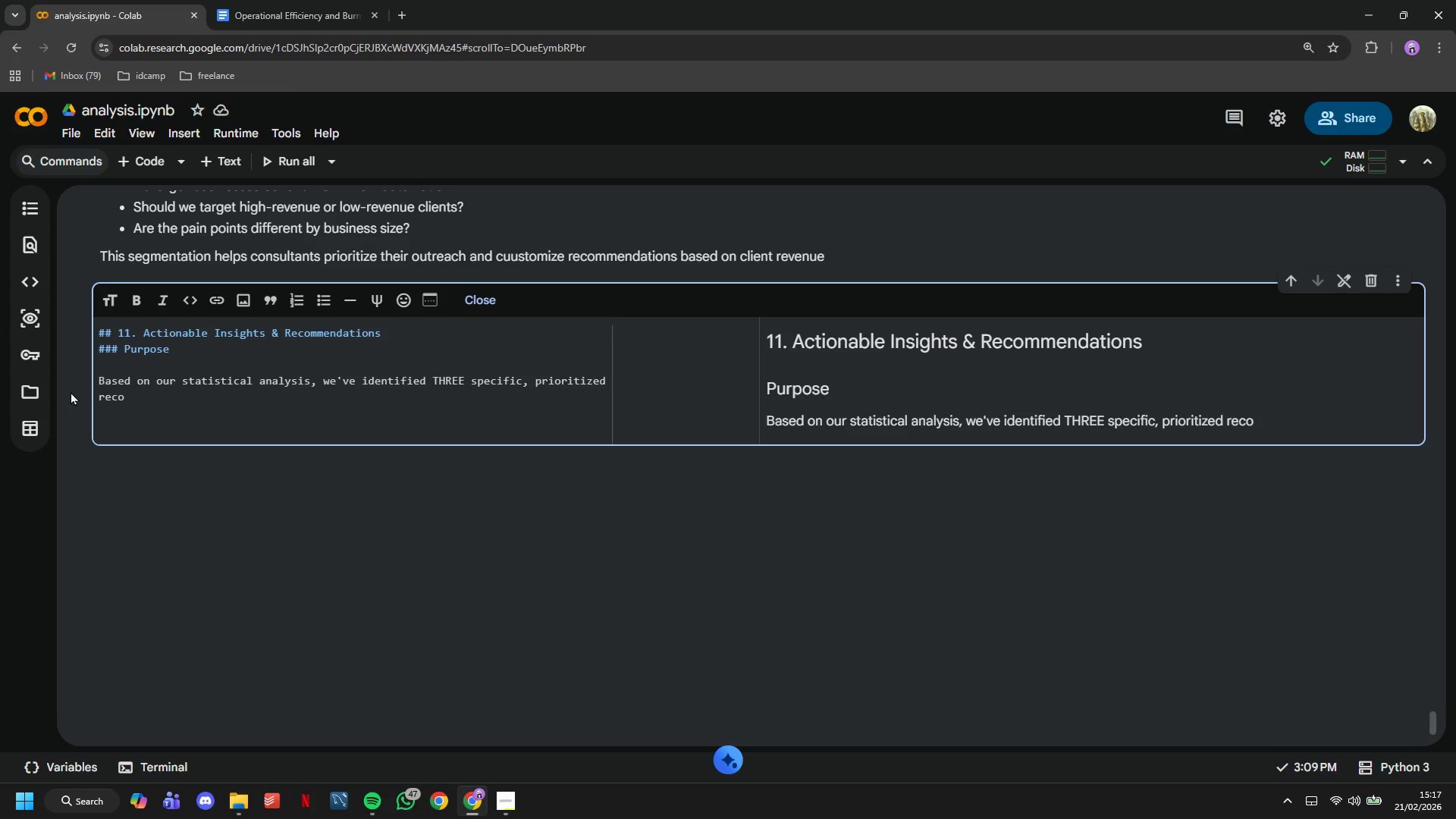 
type( )
key(Backspace)
type(mmendations that Vantage Point consultants can present in their client workshops.)
 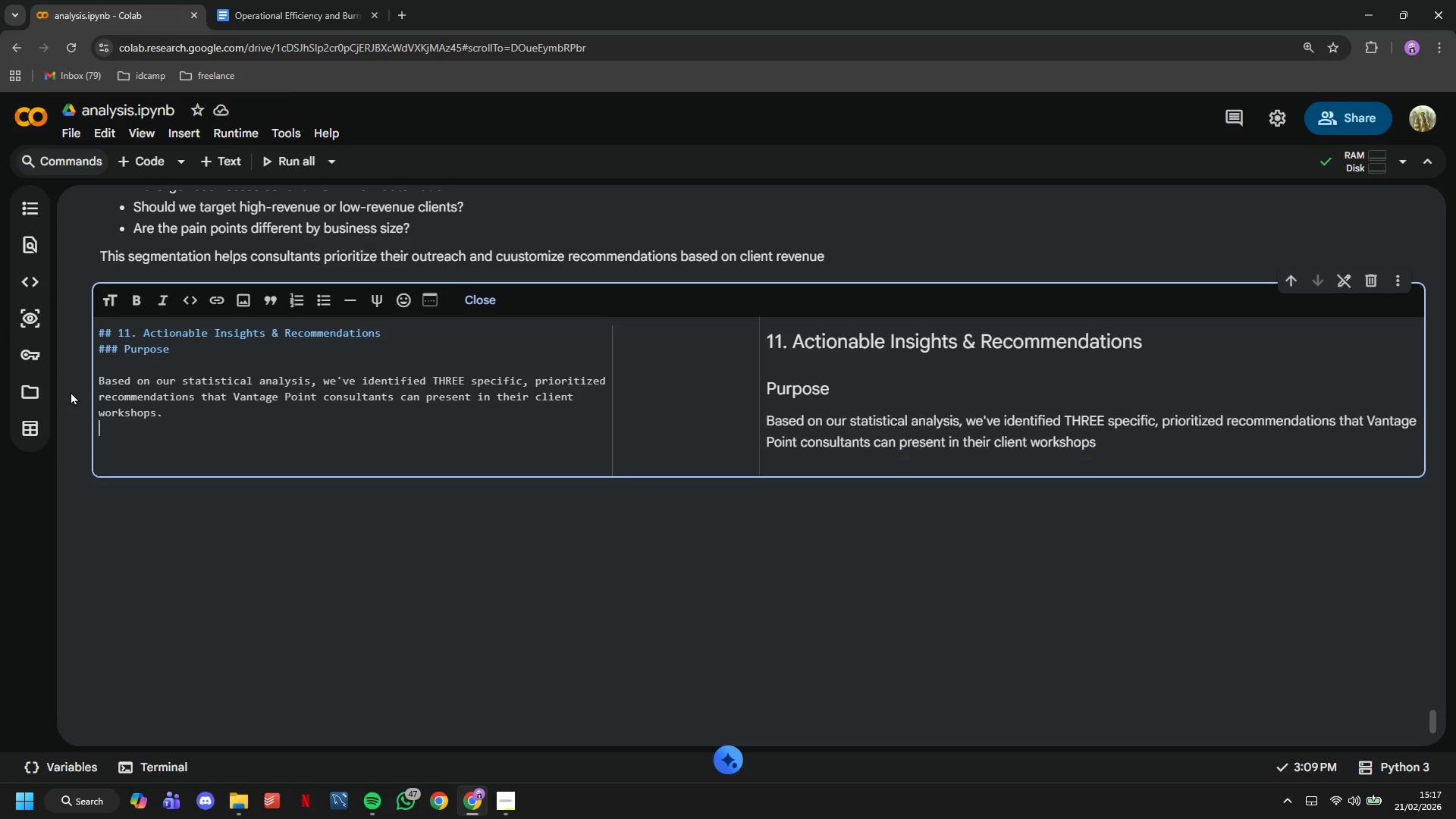 
key(Enter)
 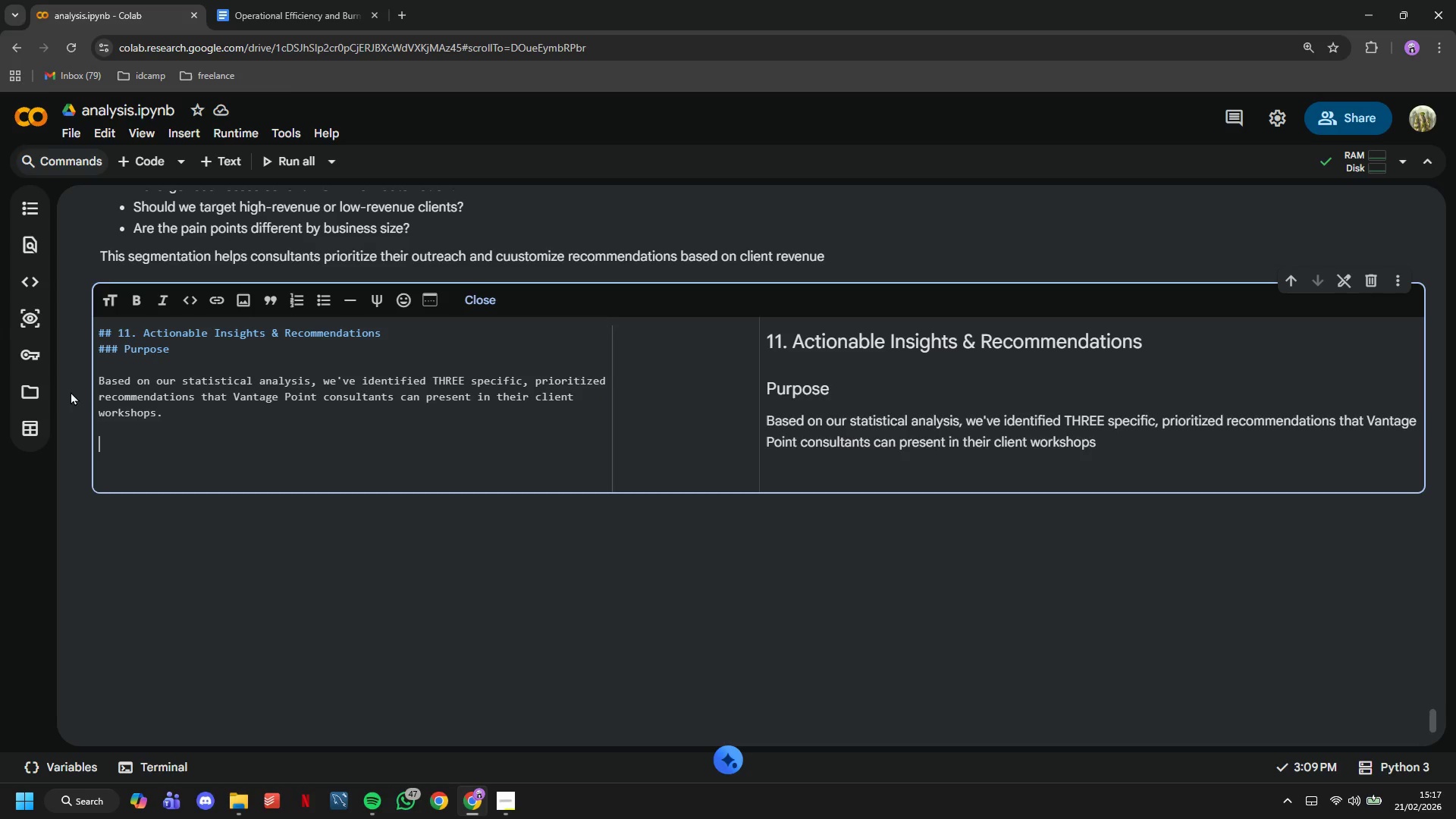 
key(Enter)
 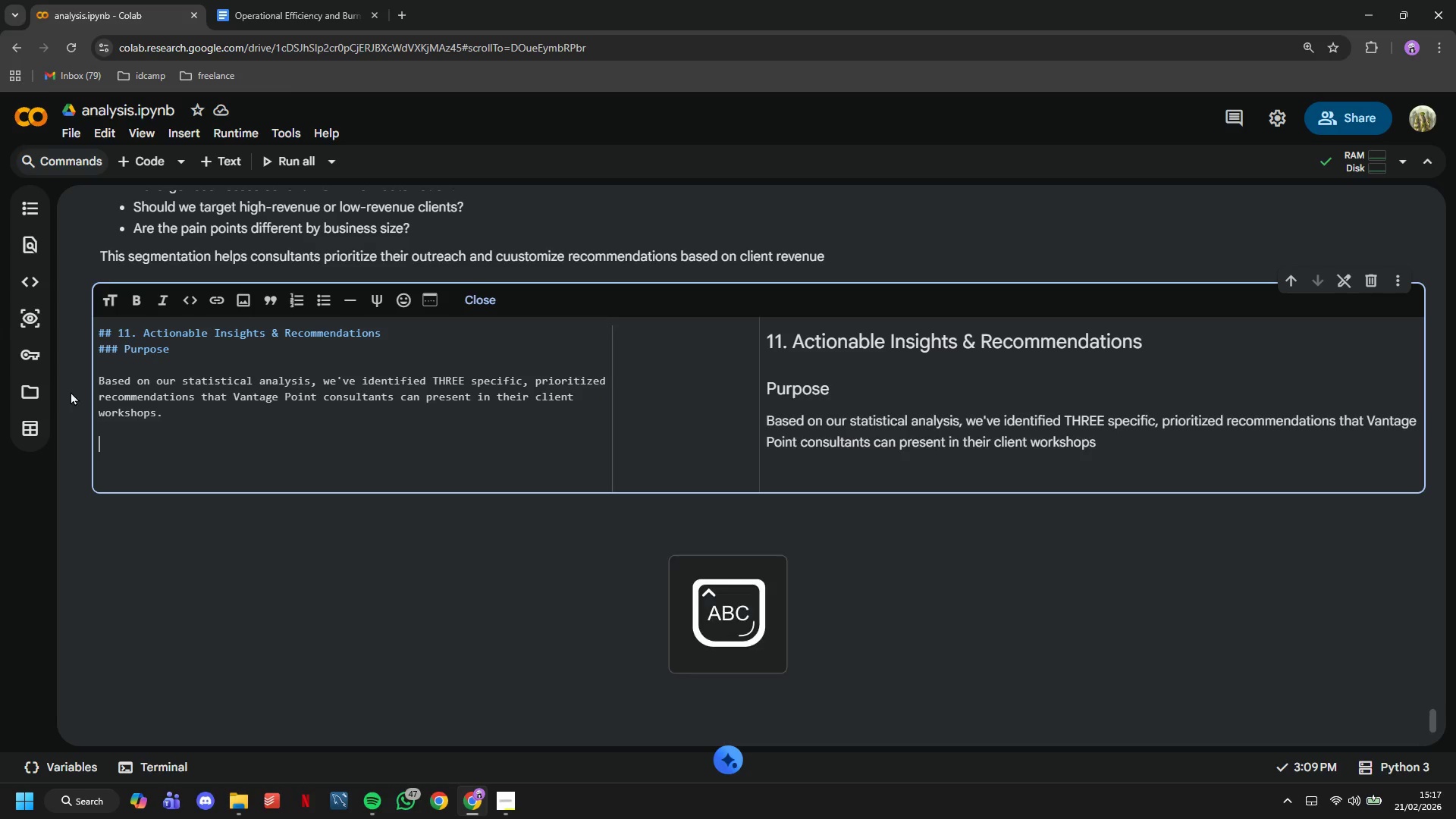 
type(Ech recommendation is:)
 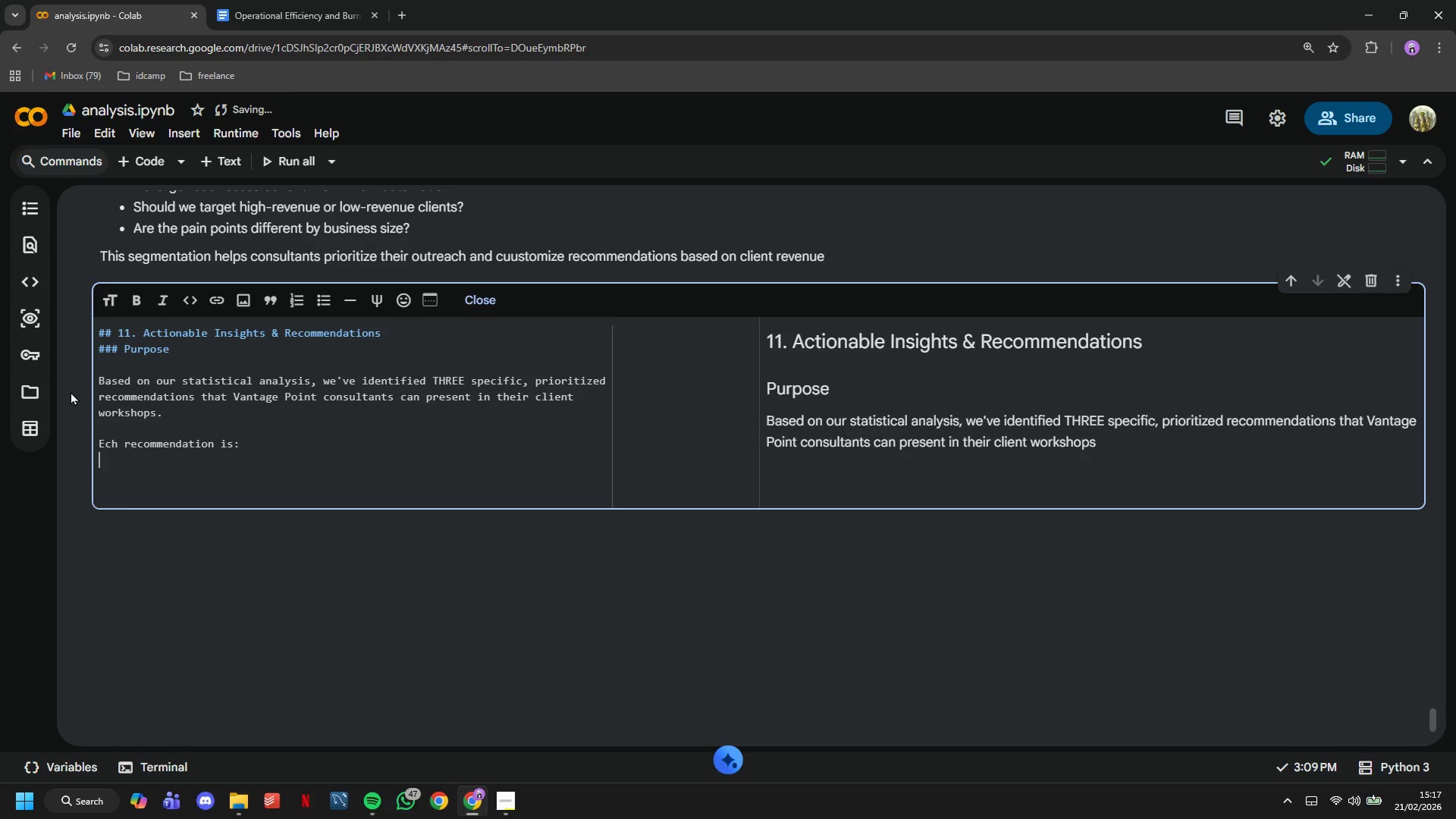 
 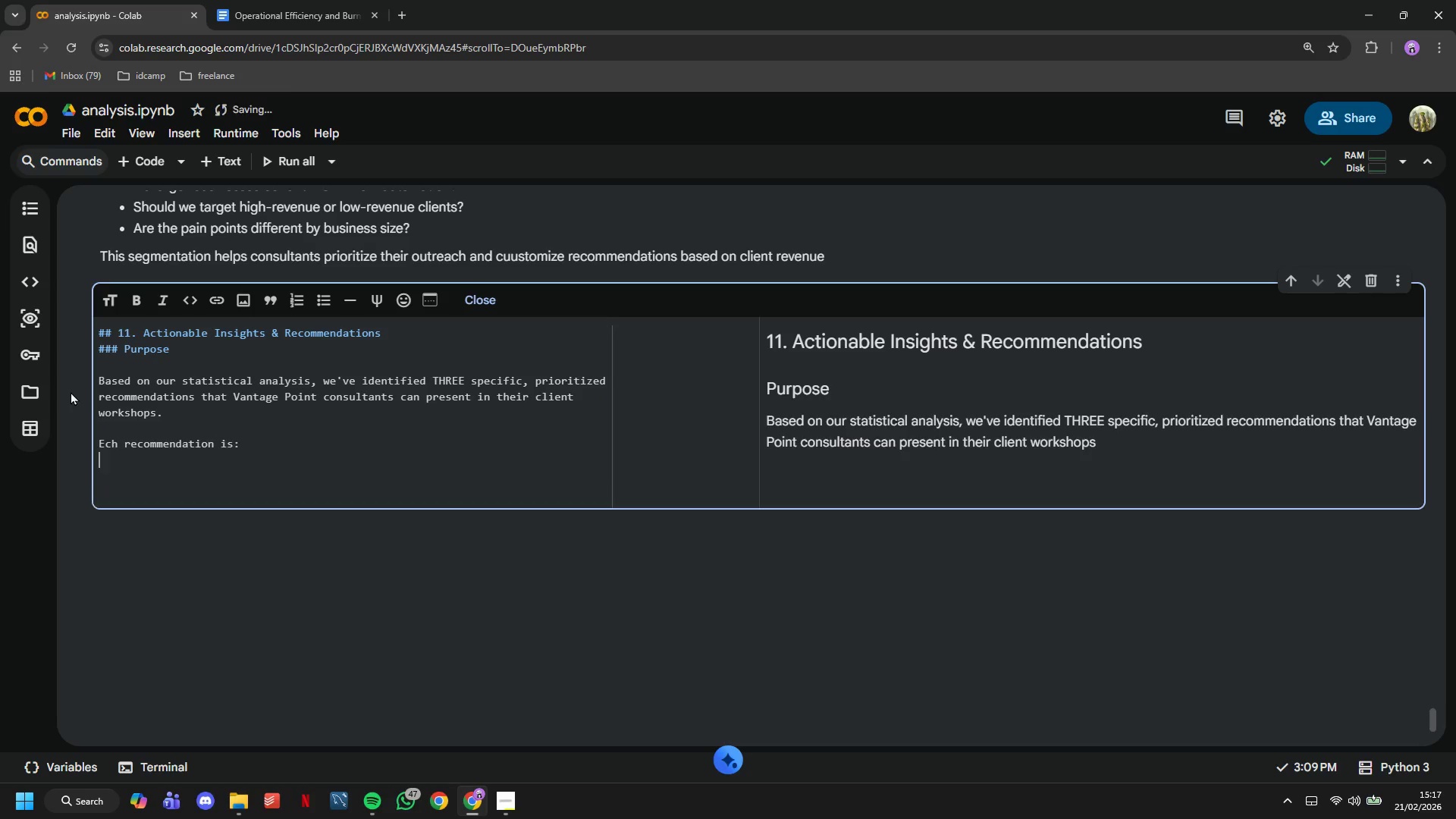 
key(Enter)
 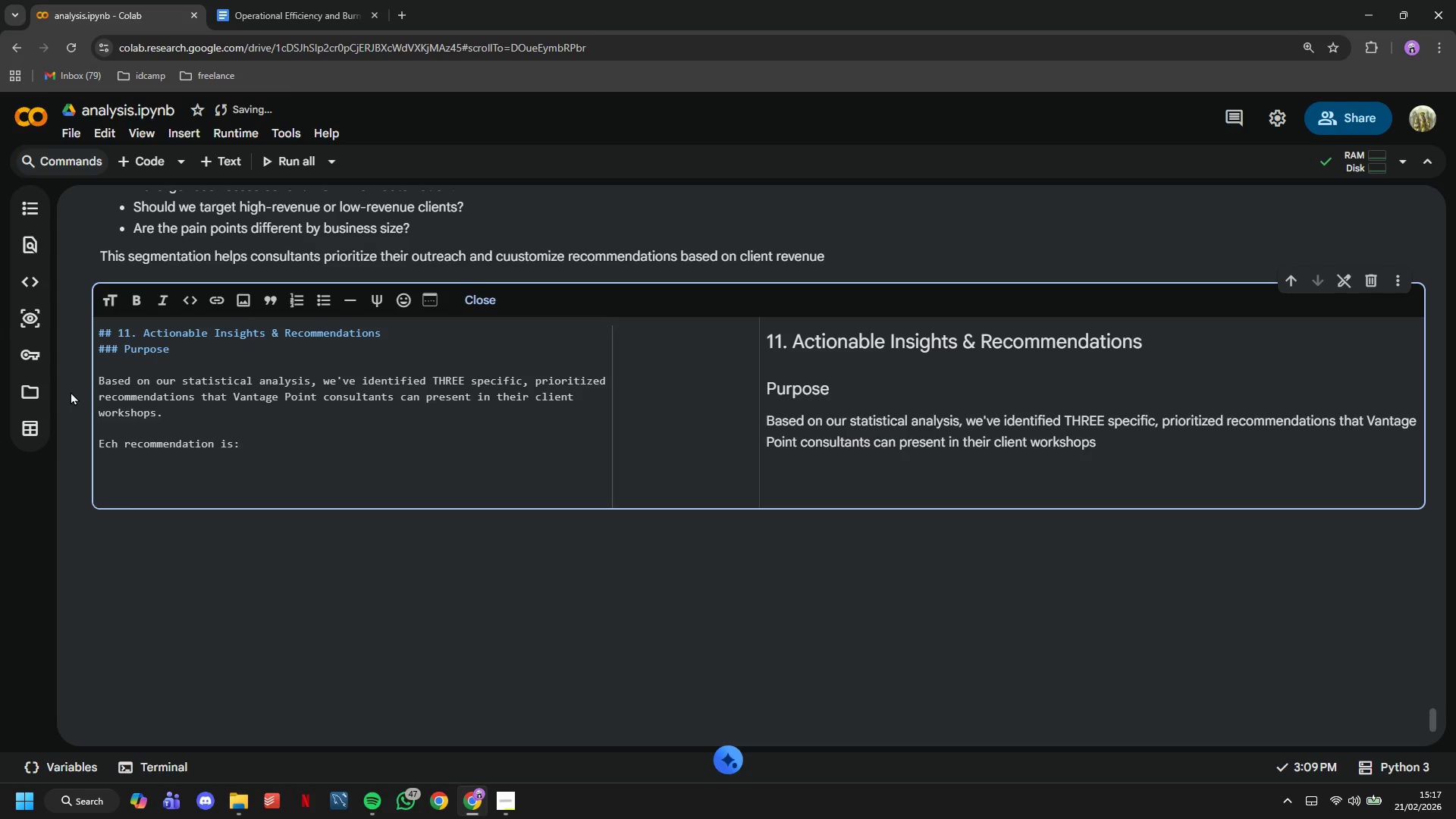 
type(- Backed by data from)
 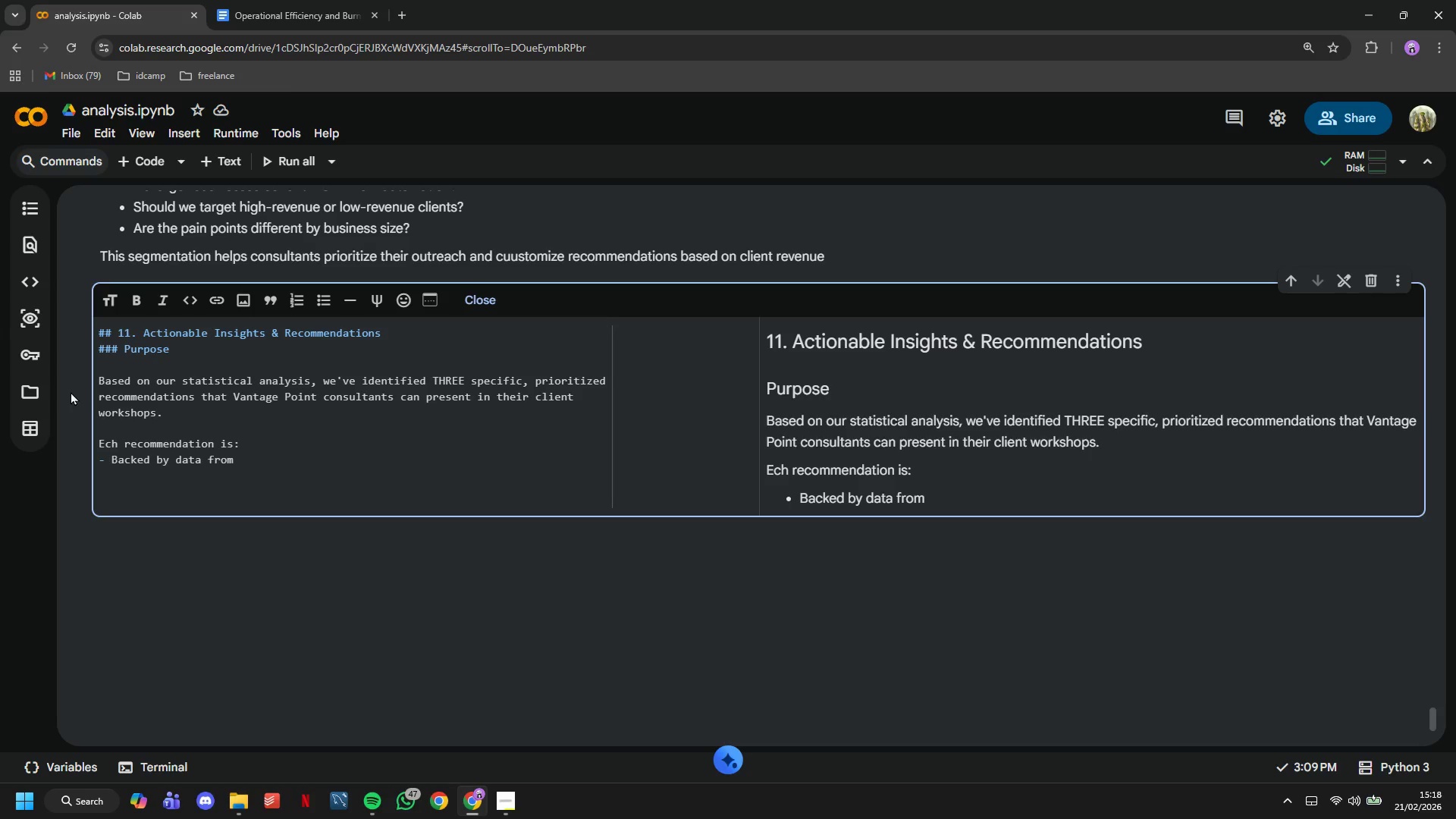 
wait(24.77)
 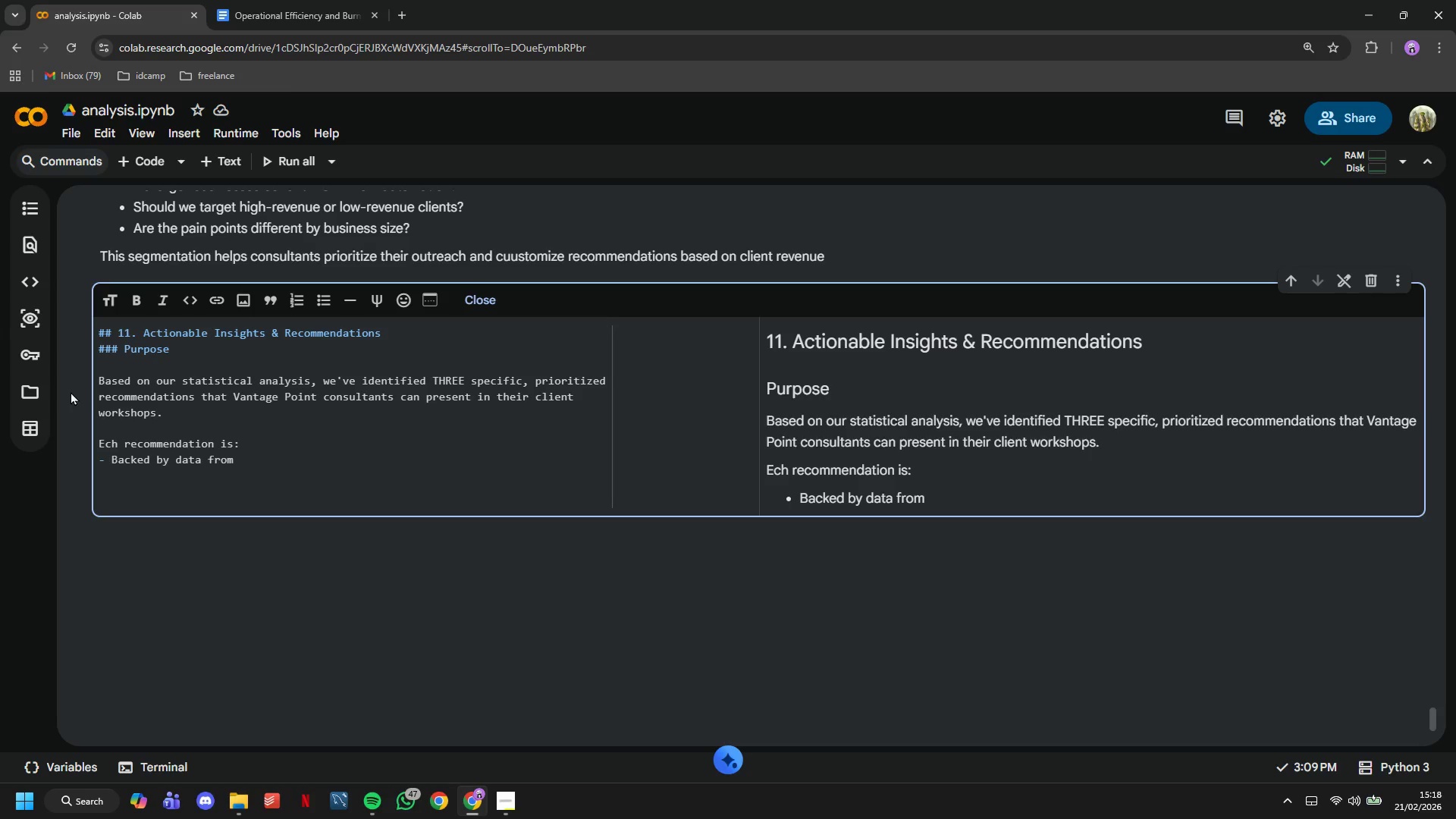 
type( this analysis)
 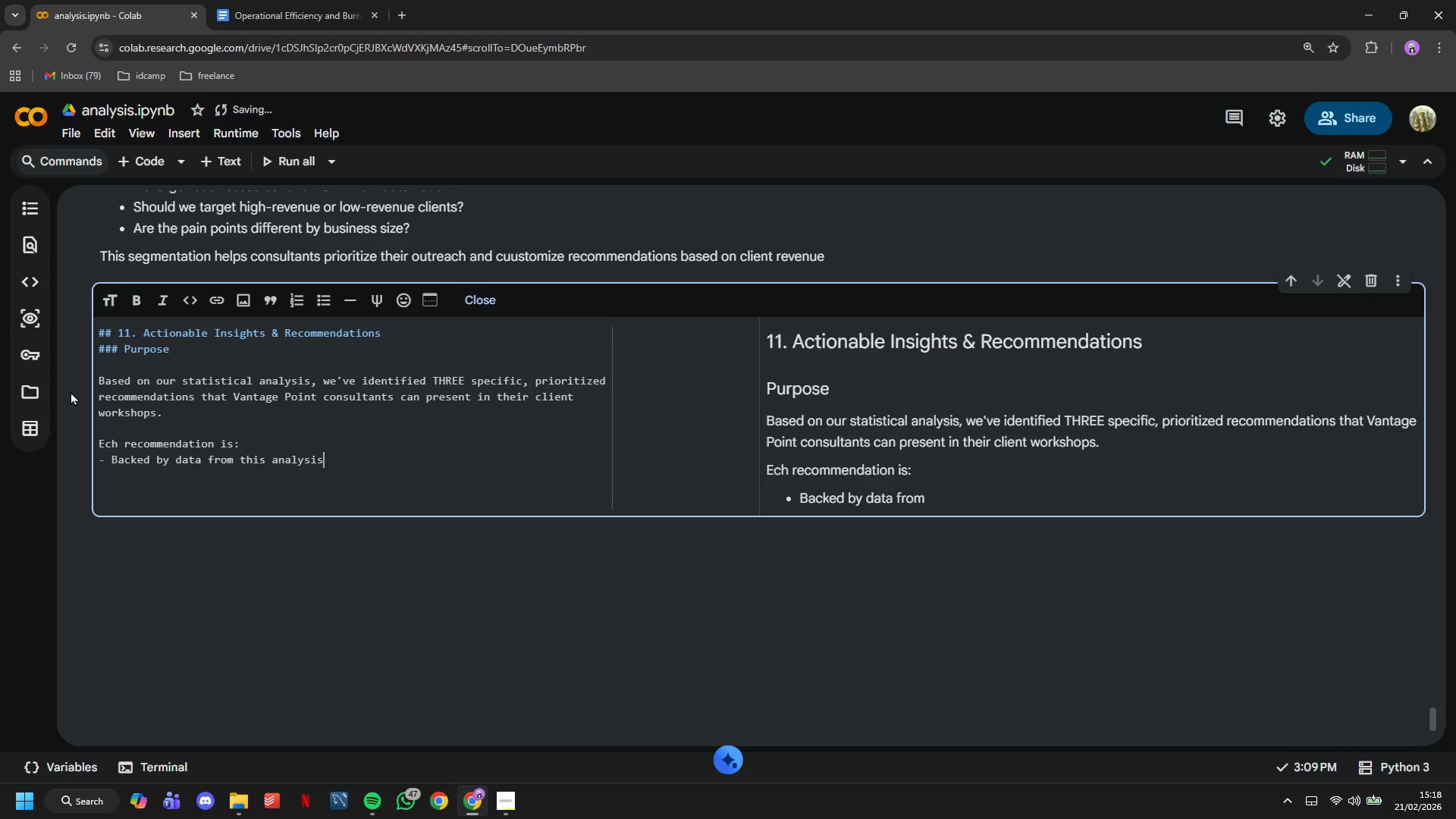 
key(Enter)
 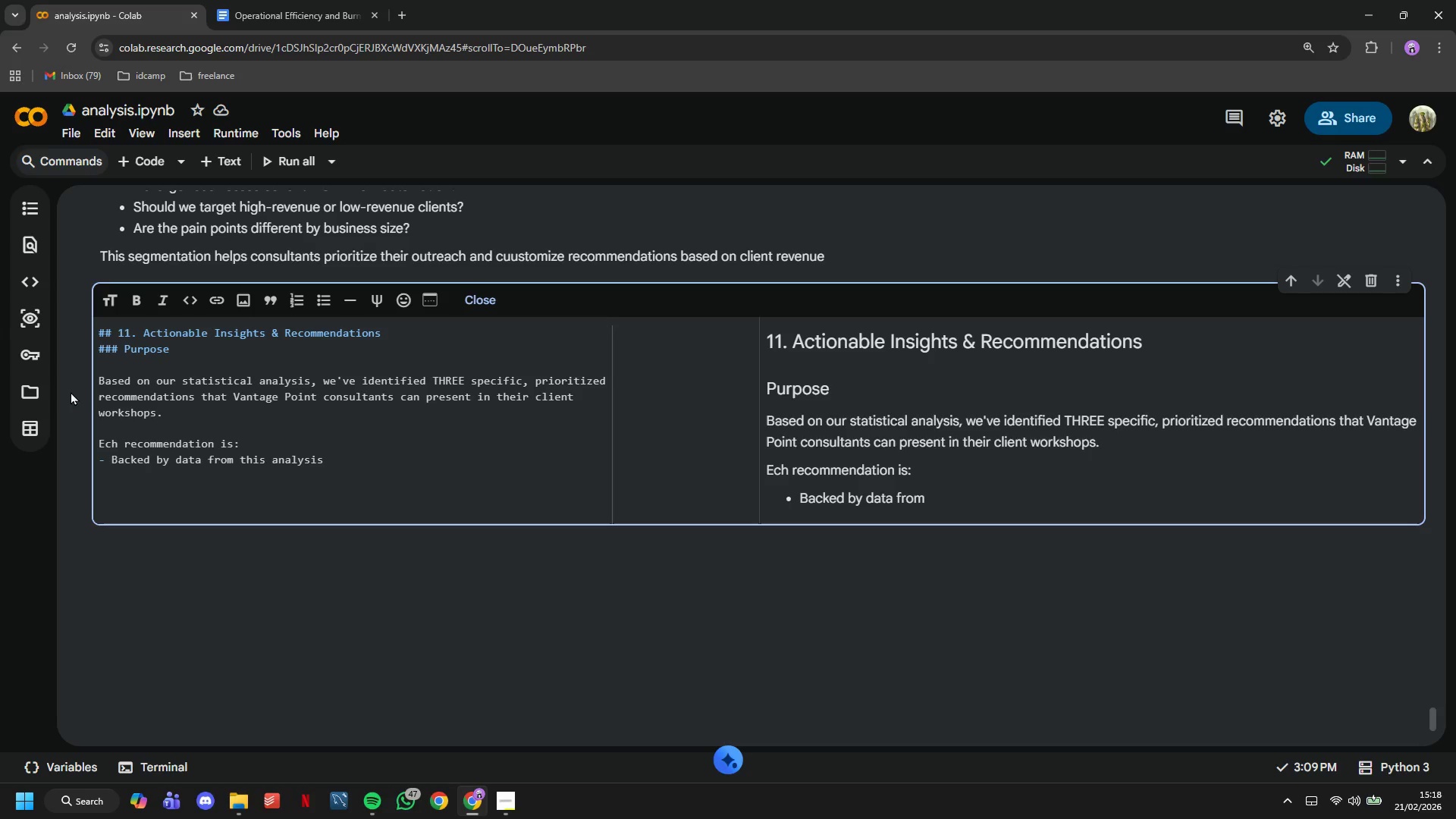 
type(- Targeted to a specific business profile)
 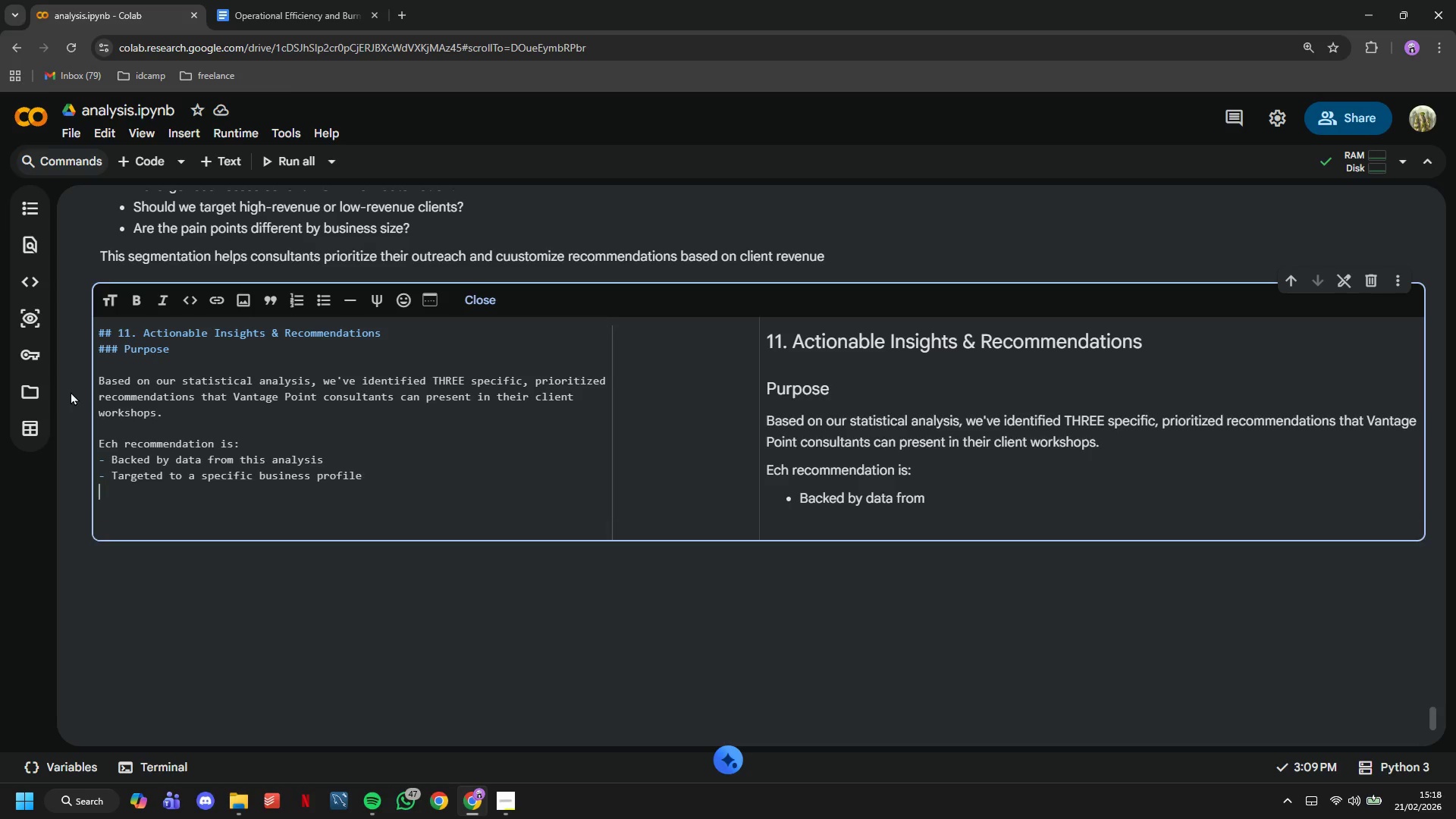 
key(Enter)
 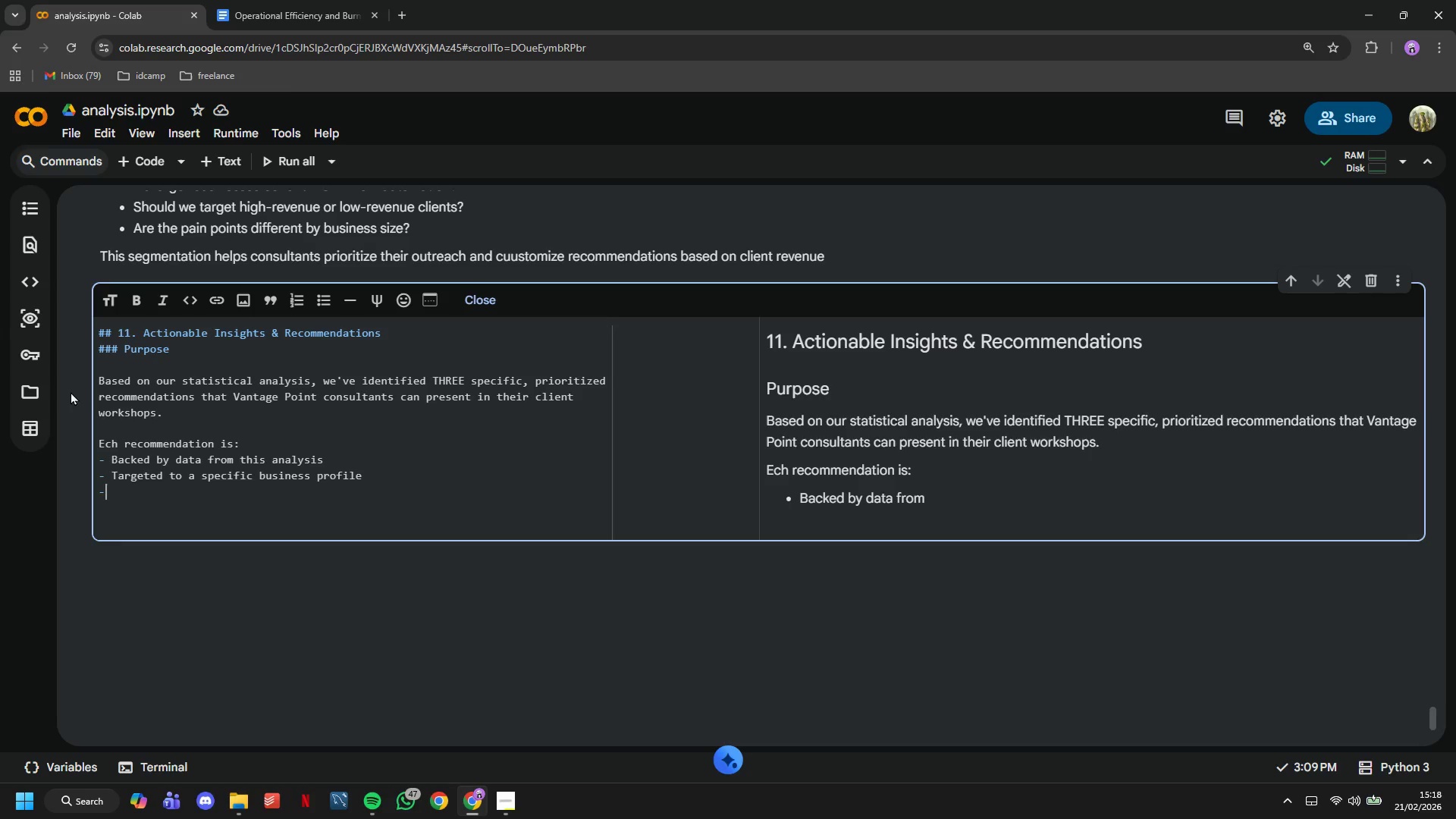 
type(- Includes expected impact and ROI)
 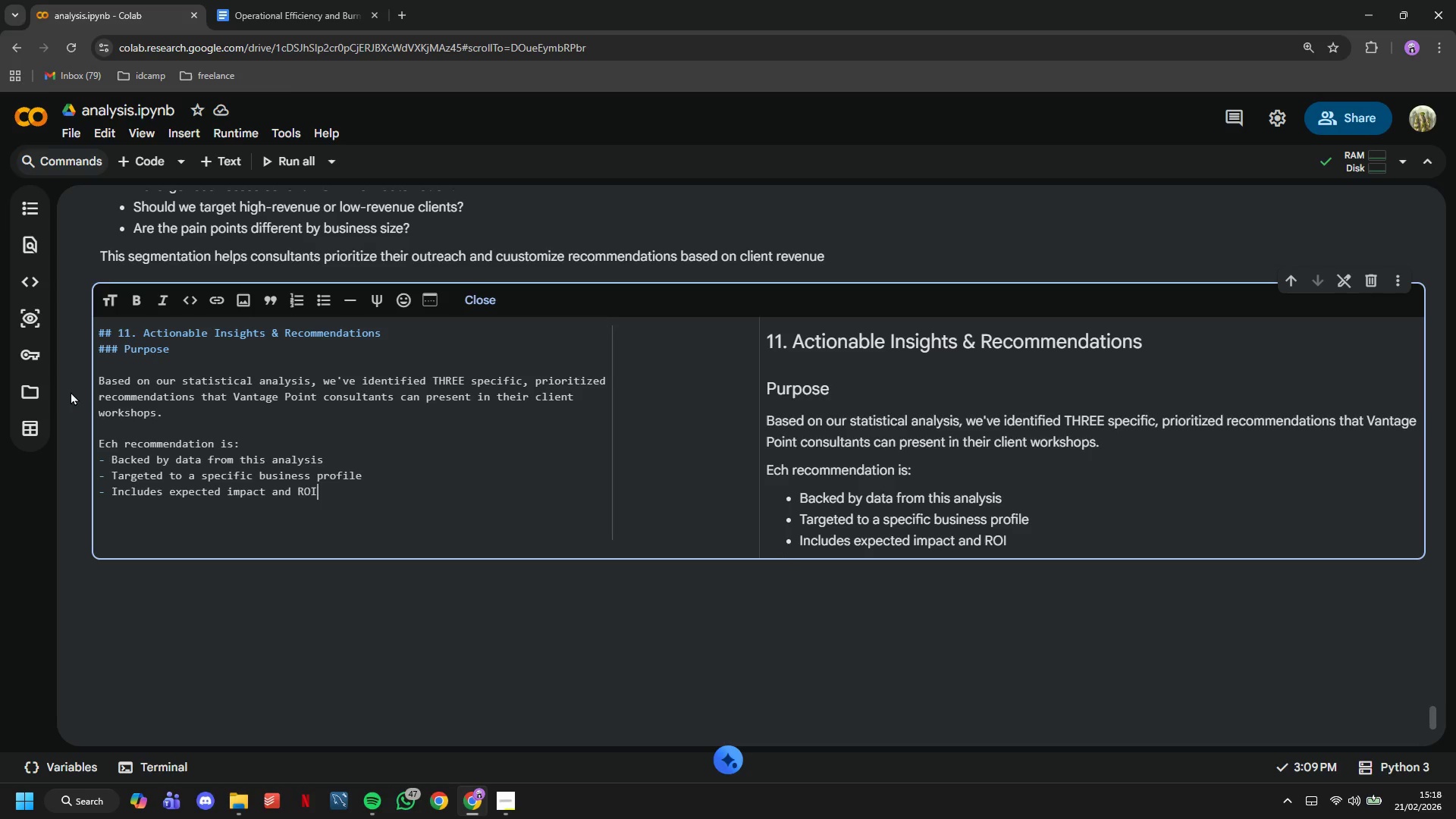 
wait(11.86)
 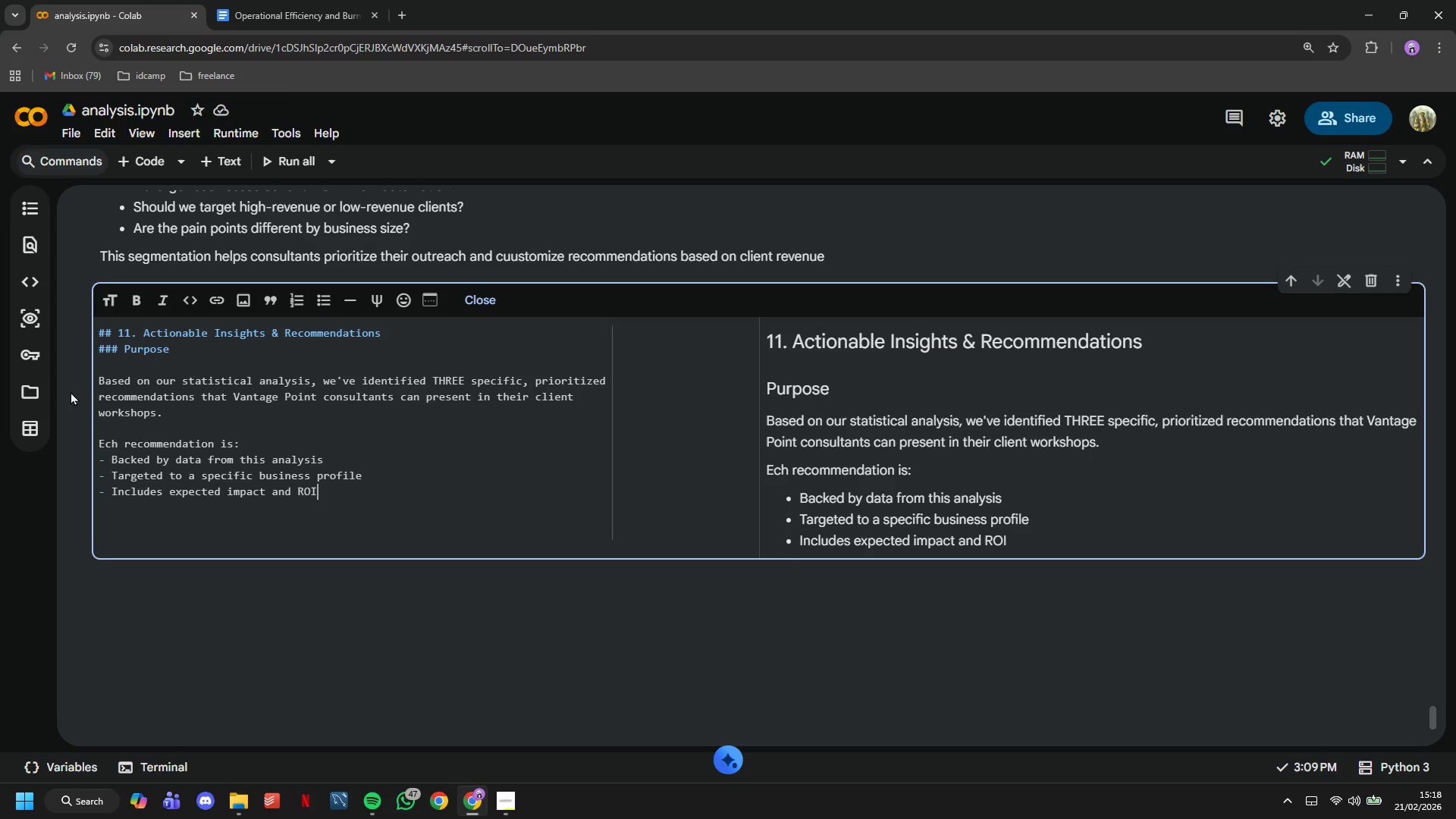 
key(Enter)
 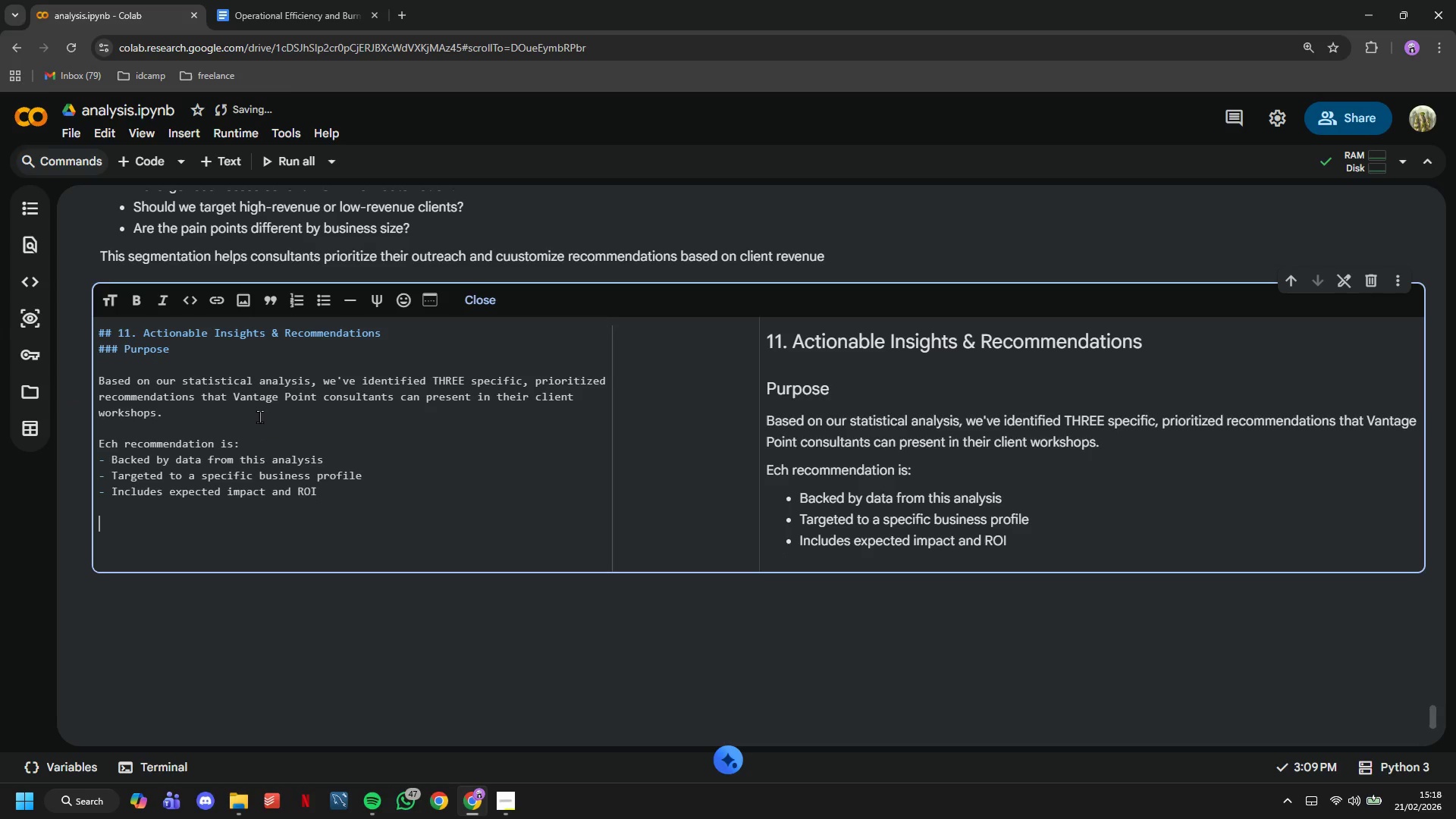 
key(Enter)
 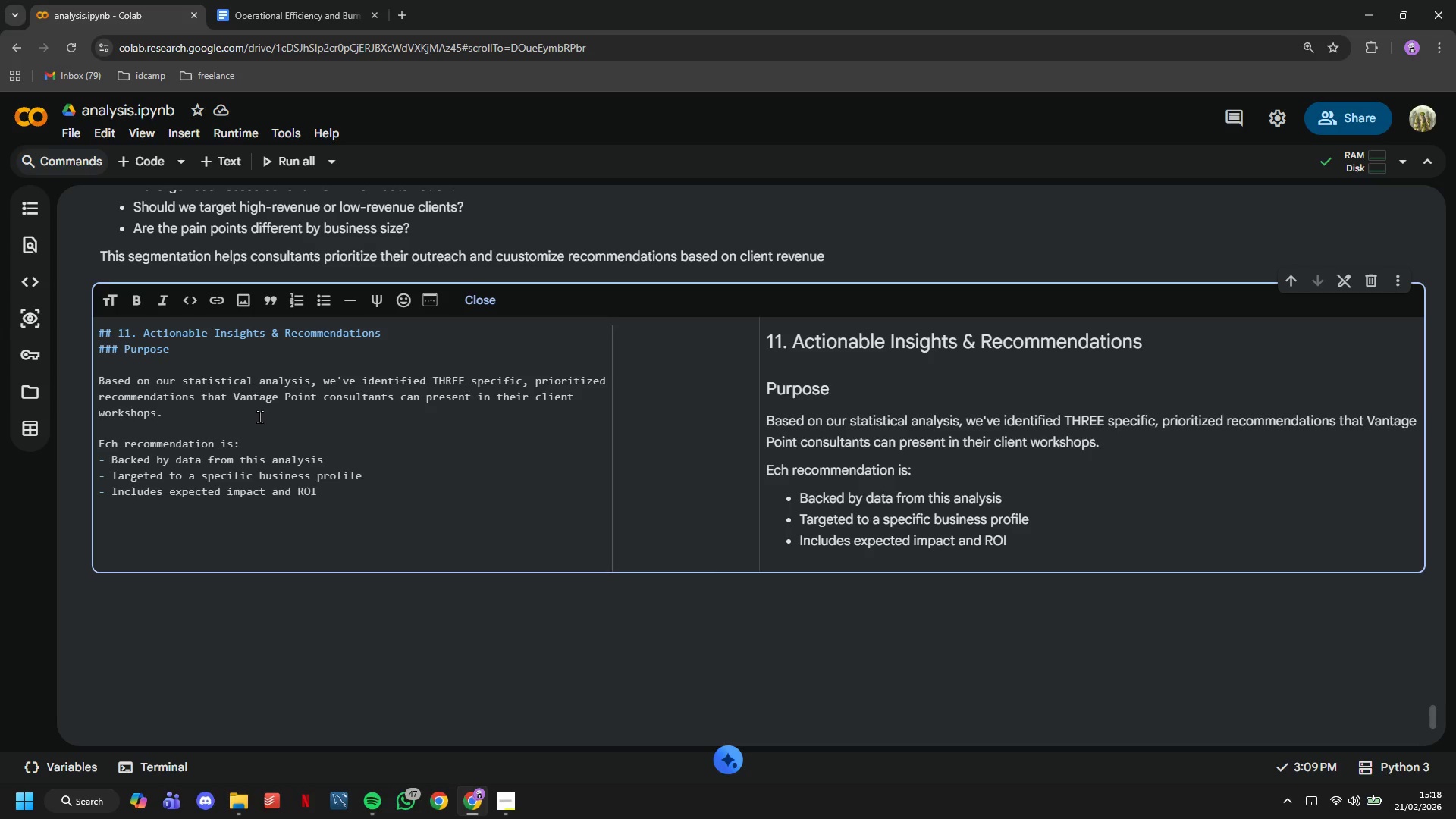 
type(##)
key(Backspace)
key(Backspace)
key(Backspace)
key(Backspace)
 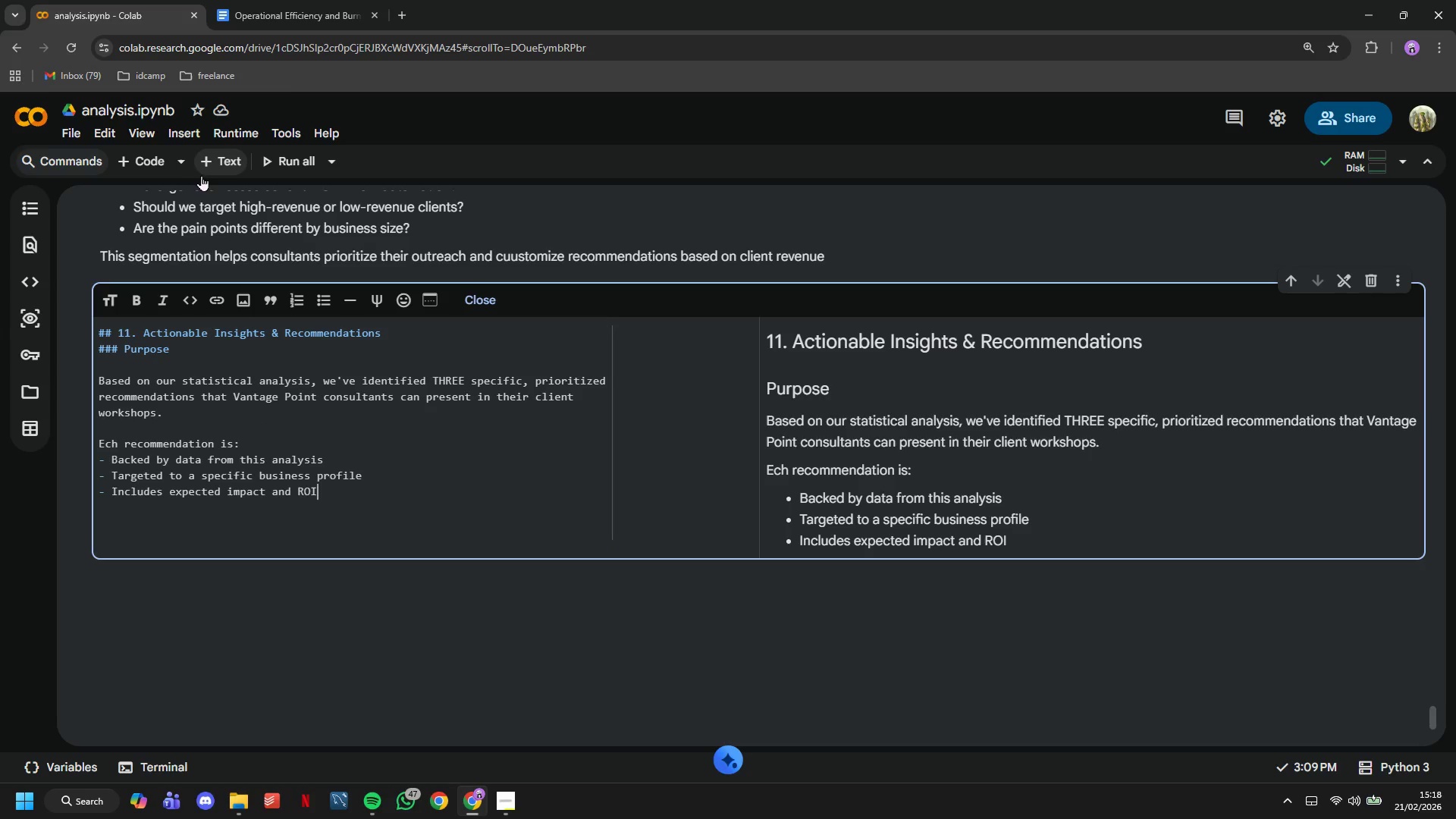 
left_click([212, 174])
 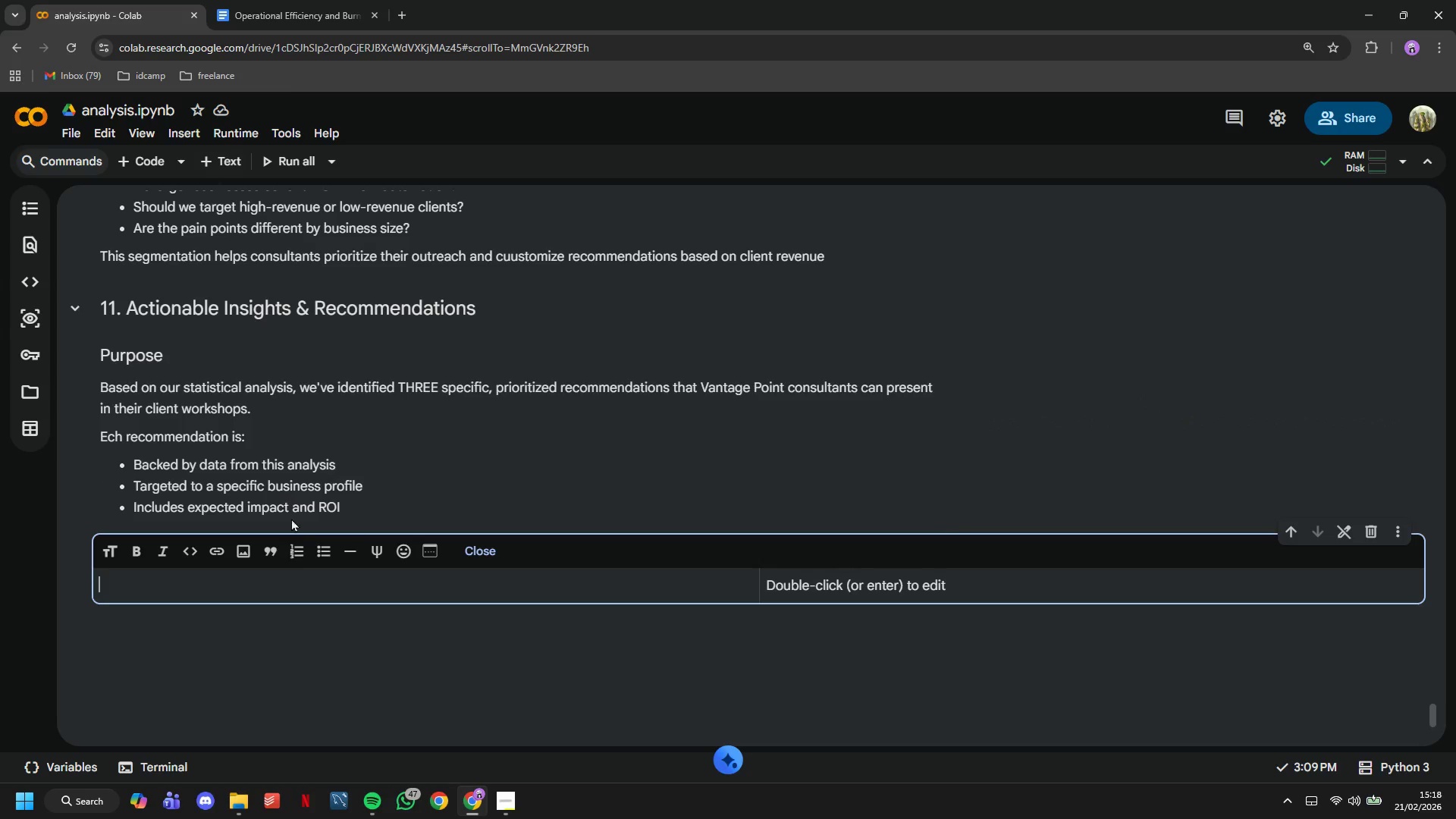 
type(## )
key(Backspace)
type(# Recommendation #1 : Automate Invoicing & Scheduling First)
 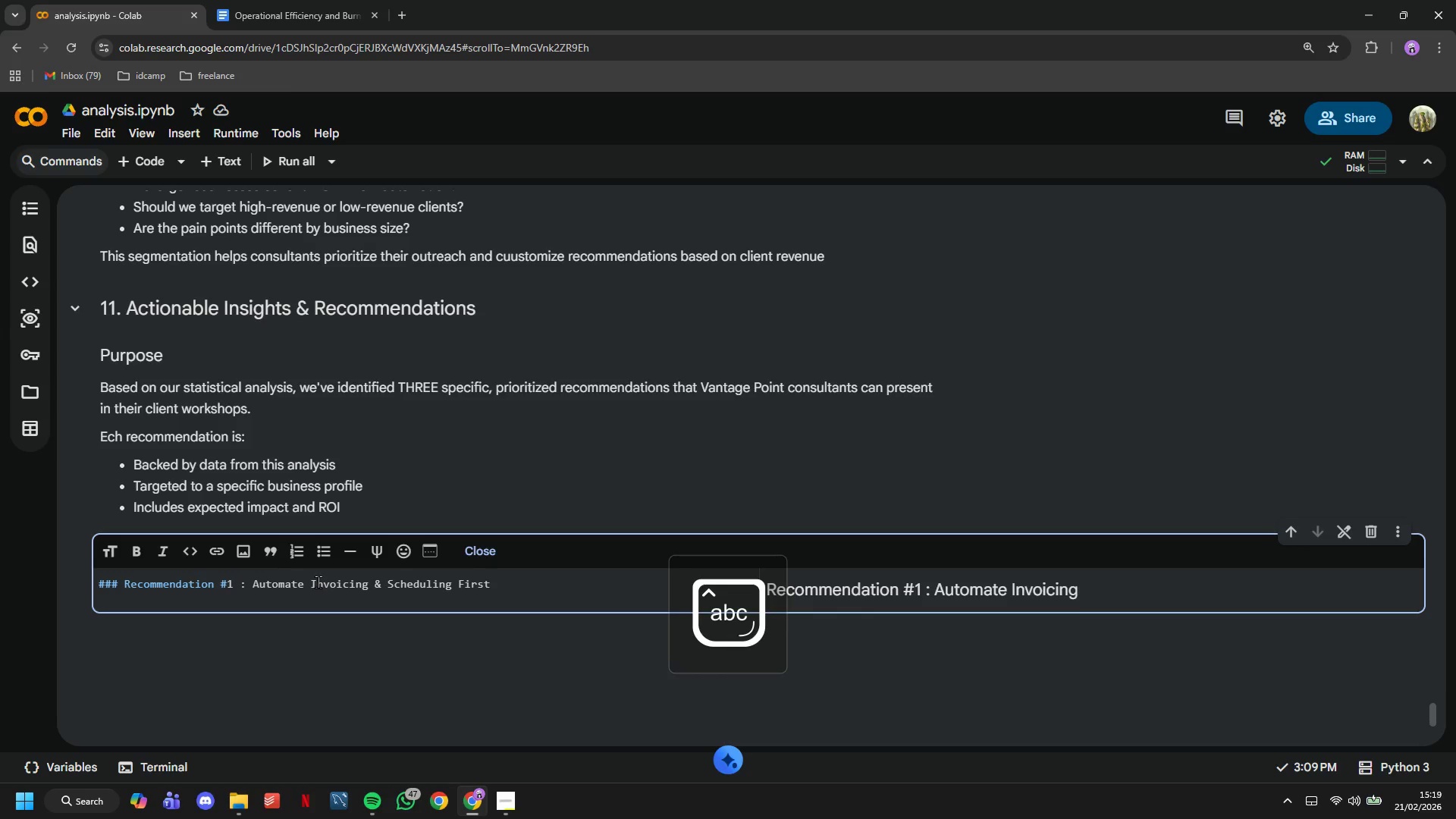 
key(Enter)
 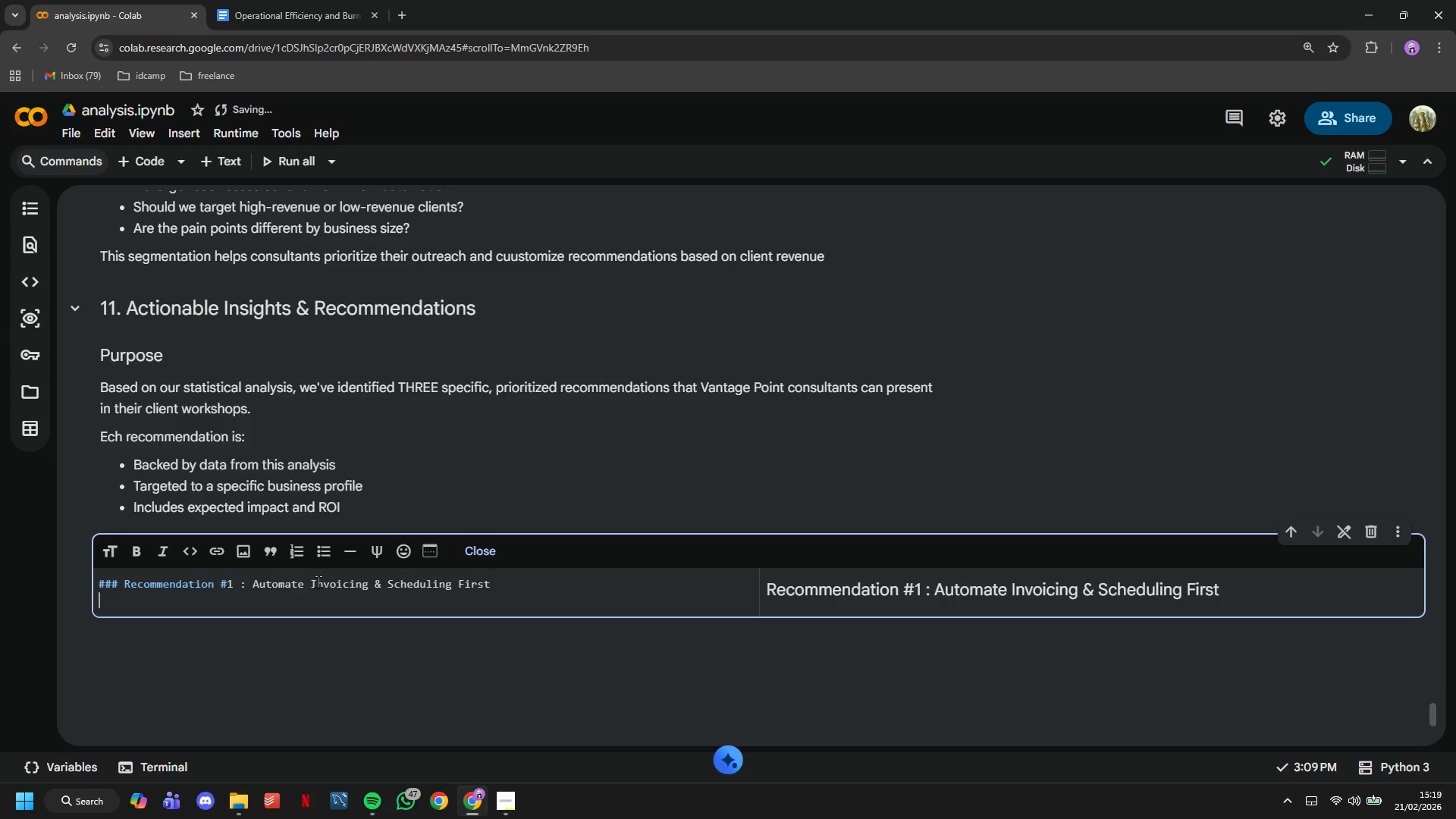 
key(Enter)
 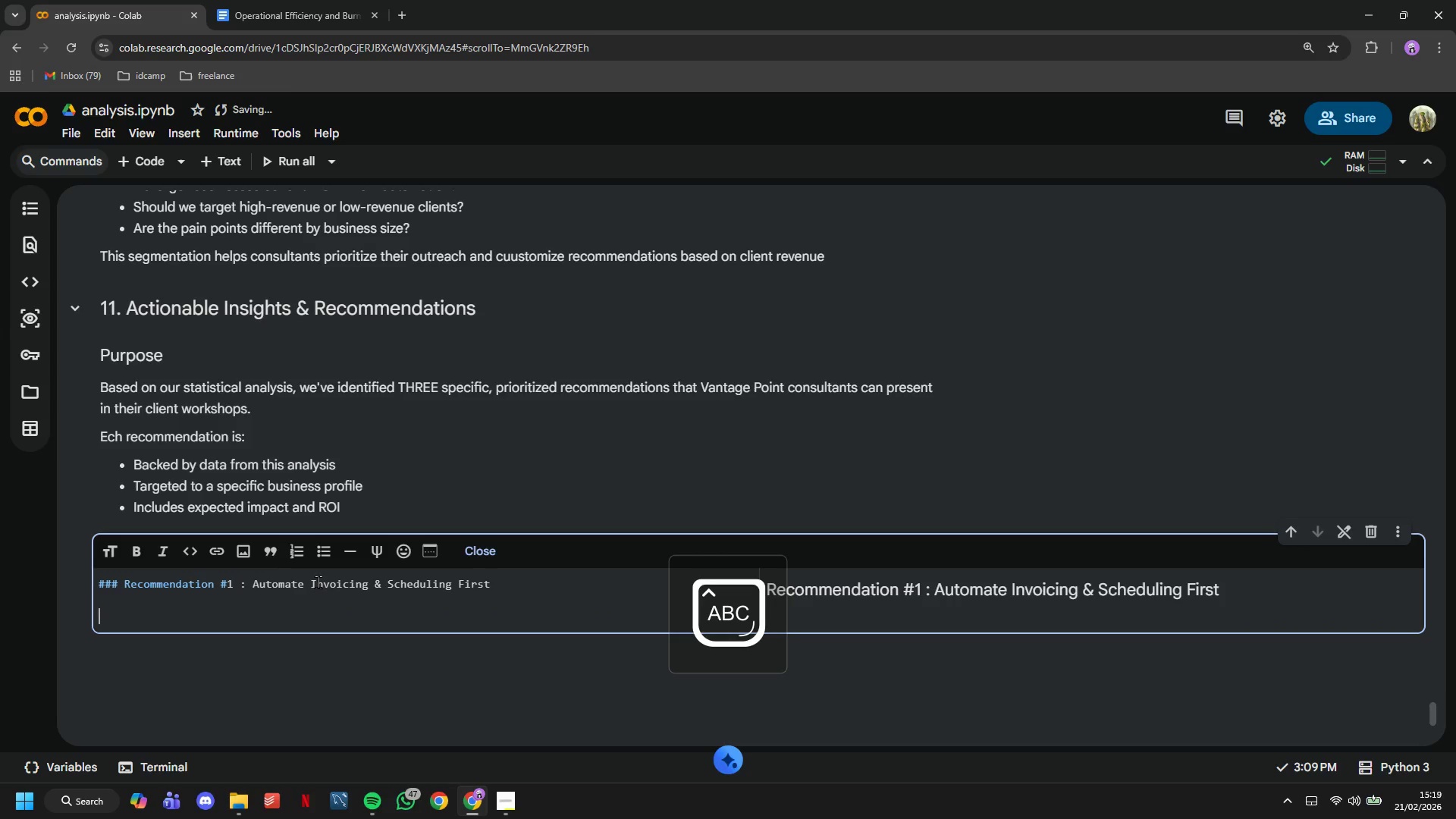 
type(D)
key(Backspace)
type(Da)
key(Backspace)
key(Backspace)
type(****)
 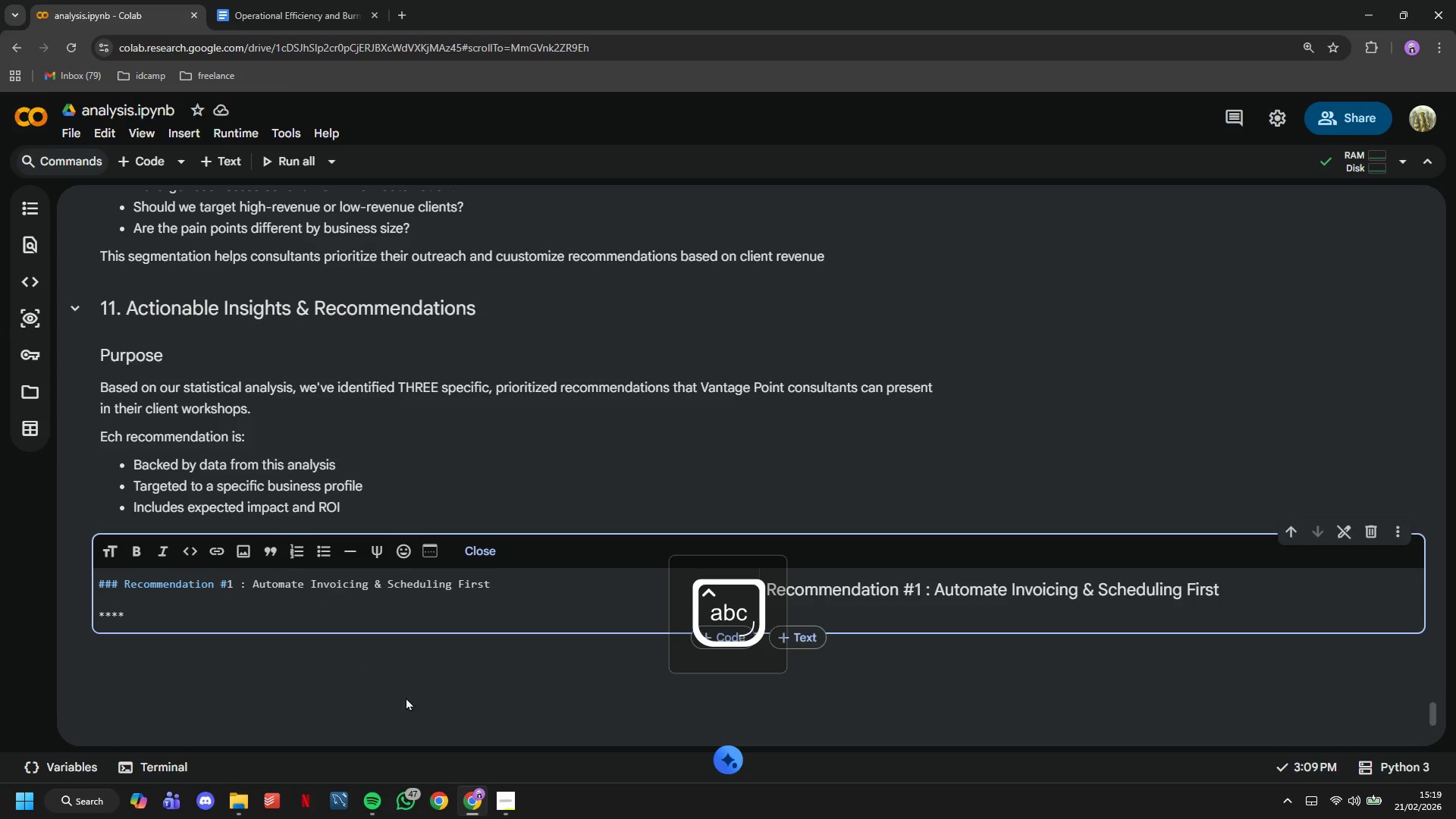 
 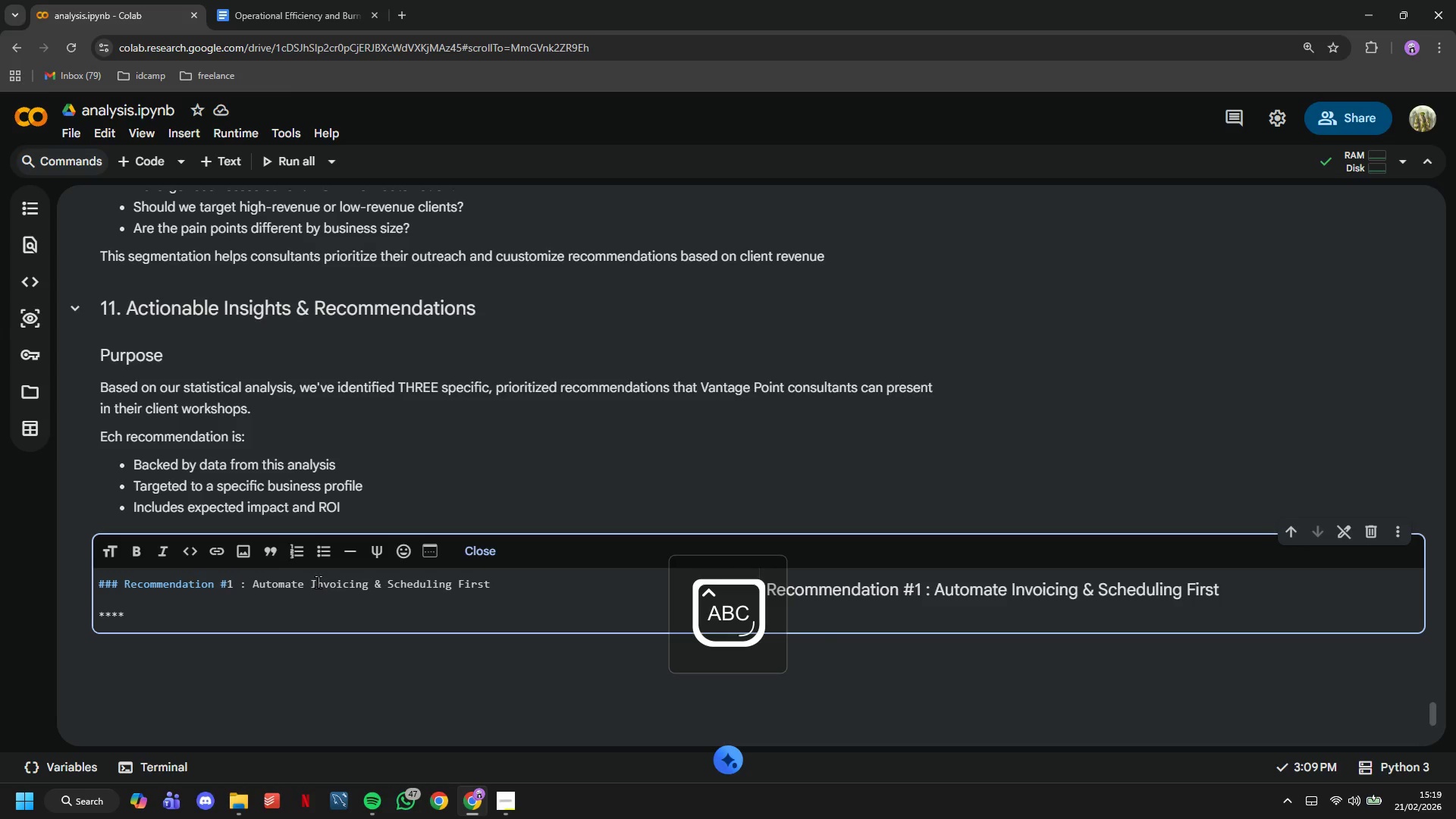 
key(CapsLock)
 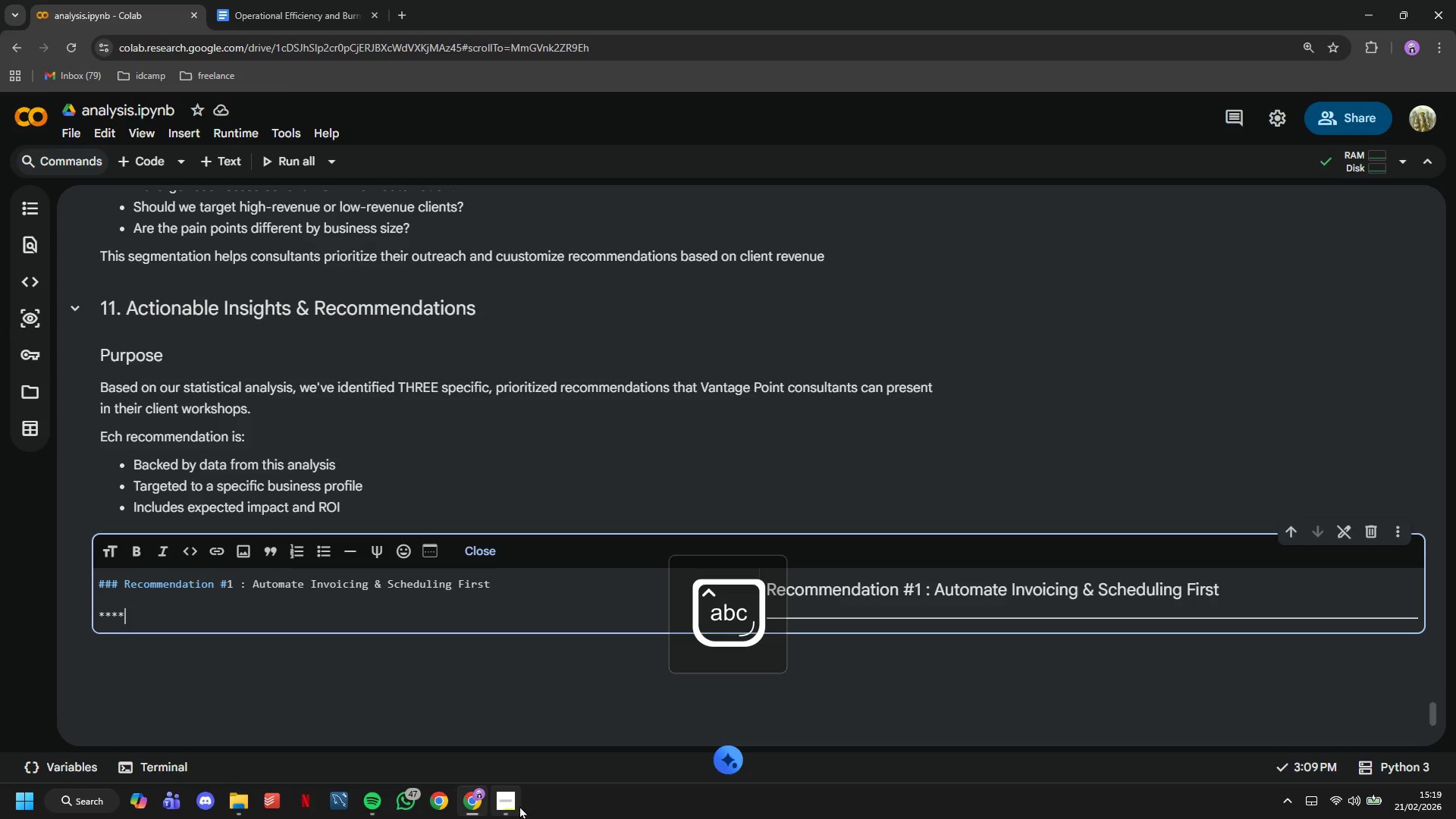 
left_click([519, 805])